 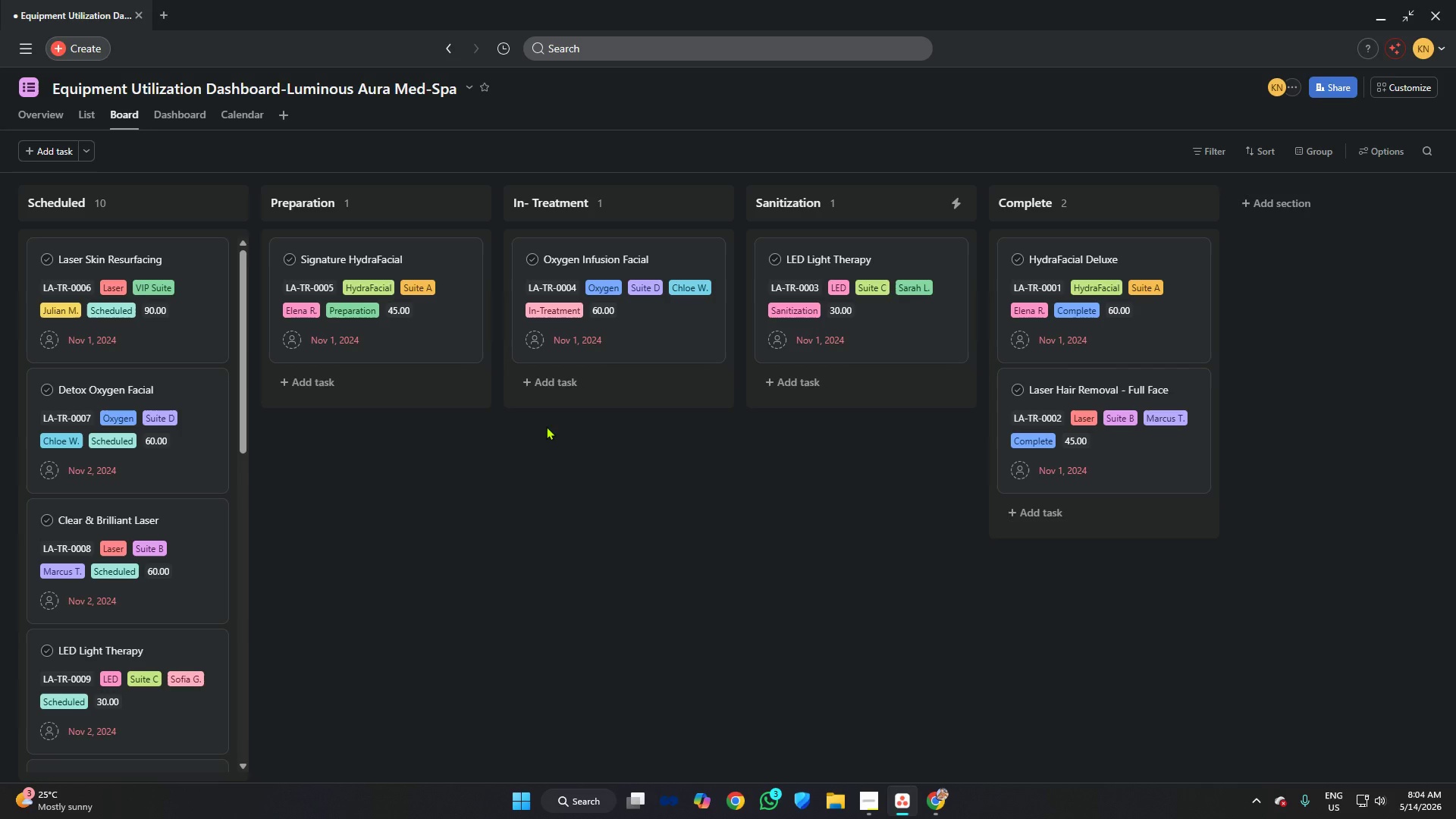 
key(Meta+Shift+S)
 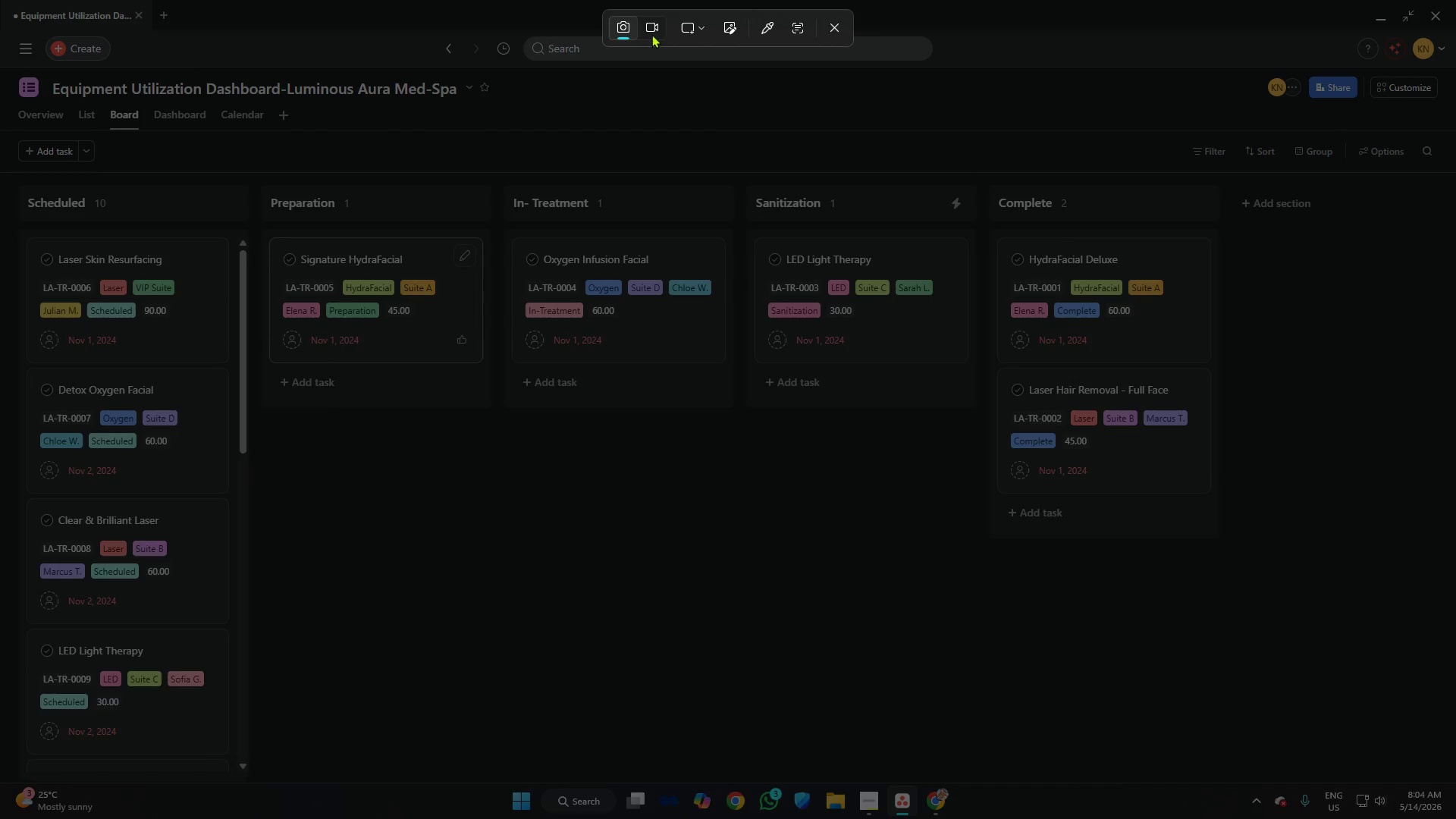 
left_click([650, 24])
 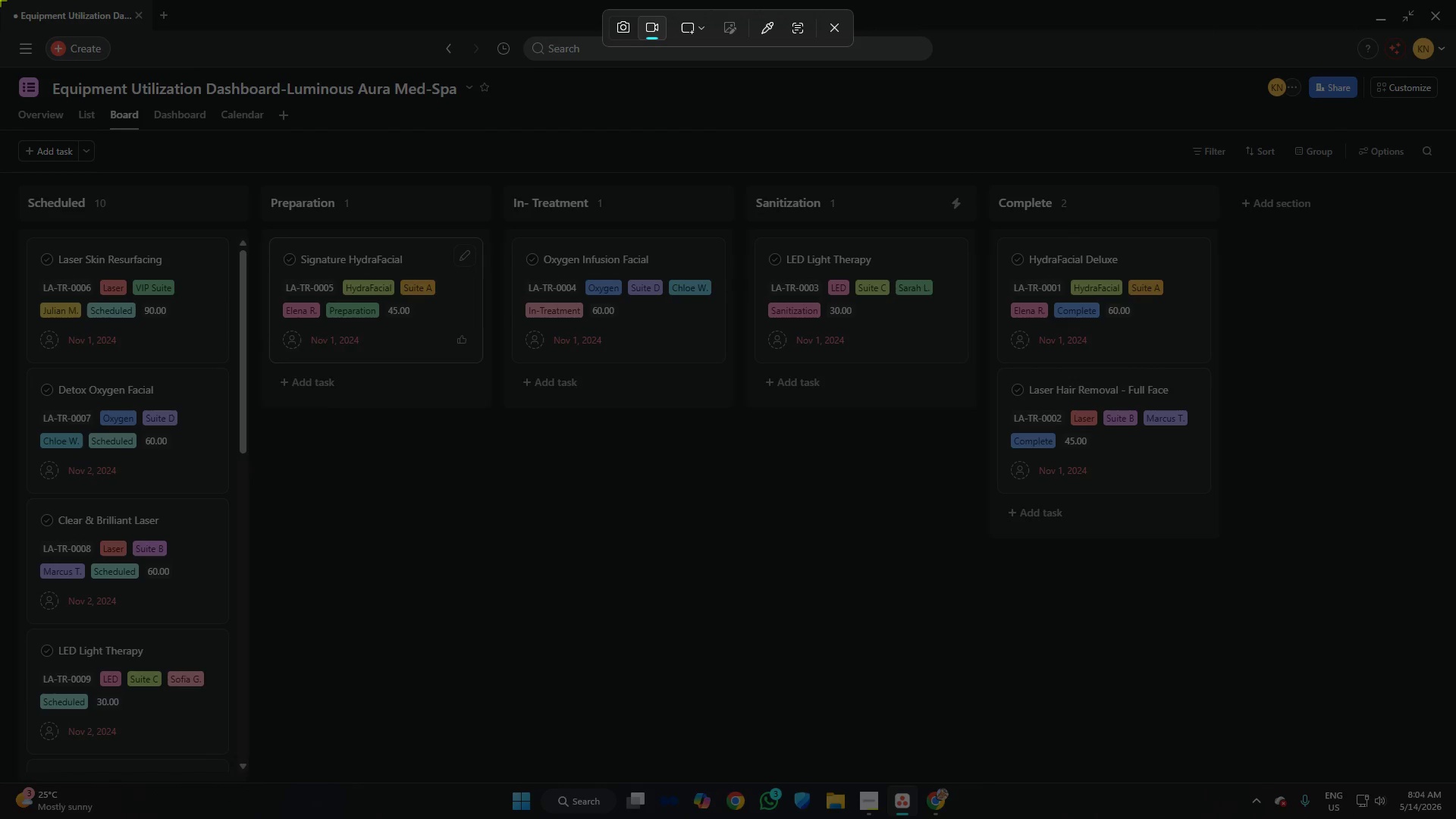 
left_click_drag(start_coordinate=[0, 0], to_coordinate=[1455, 783])
 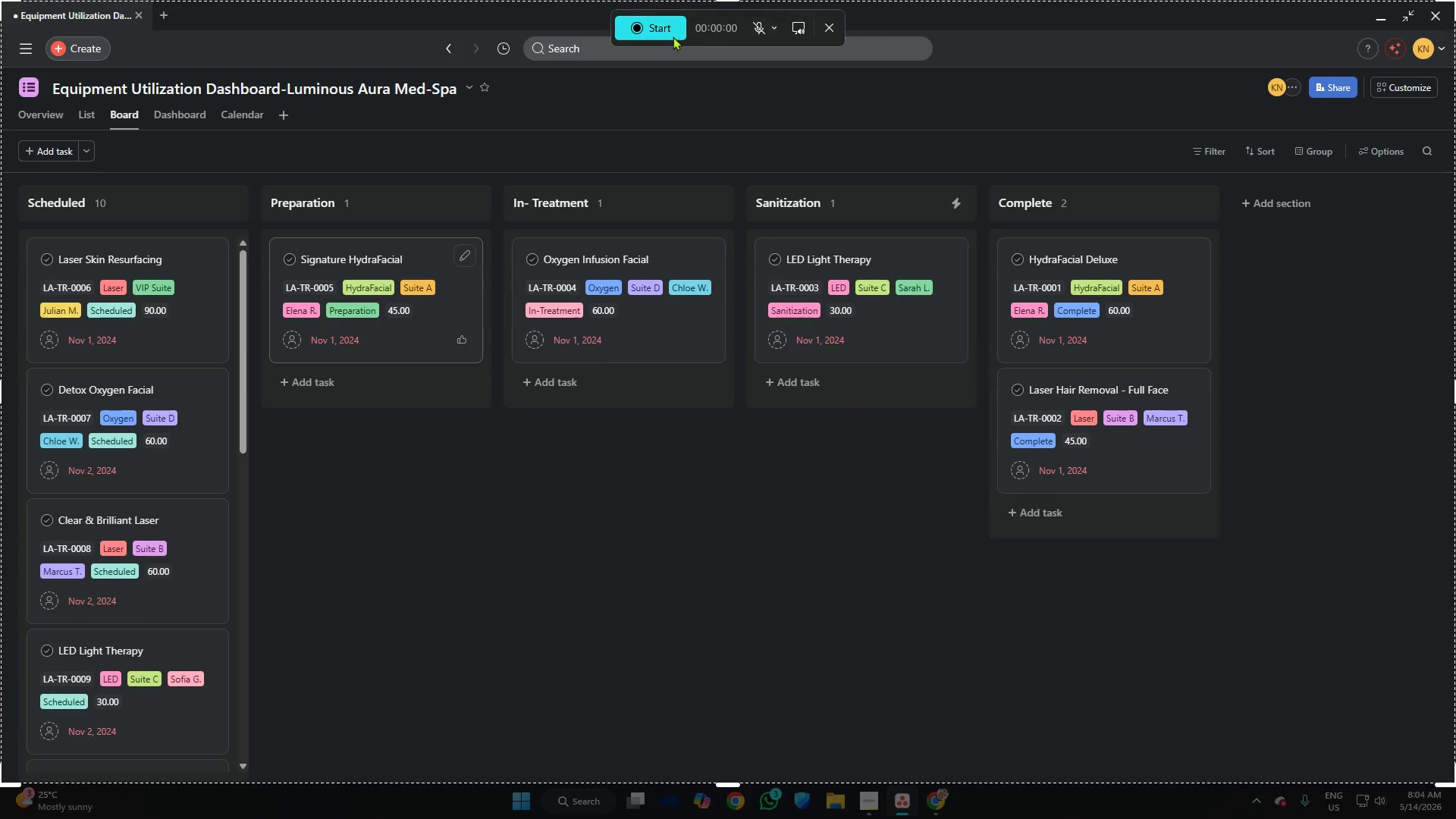 
left_click([654, 31])
 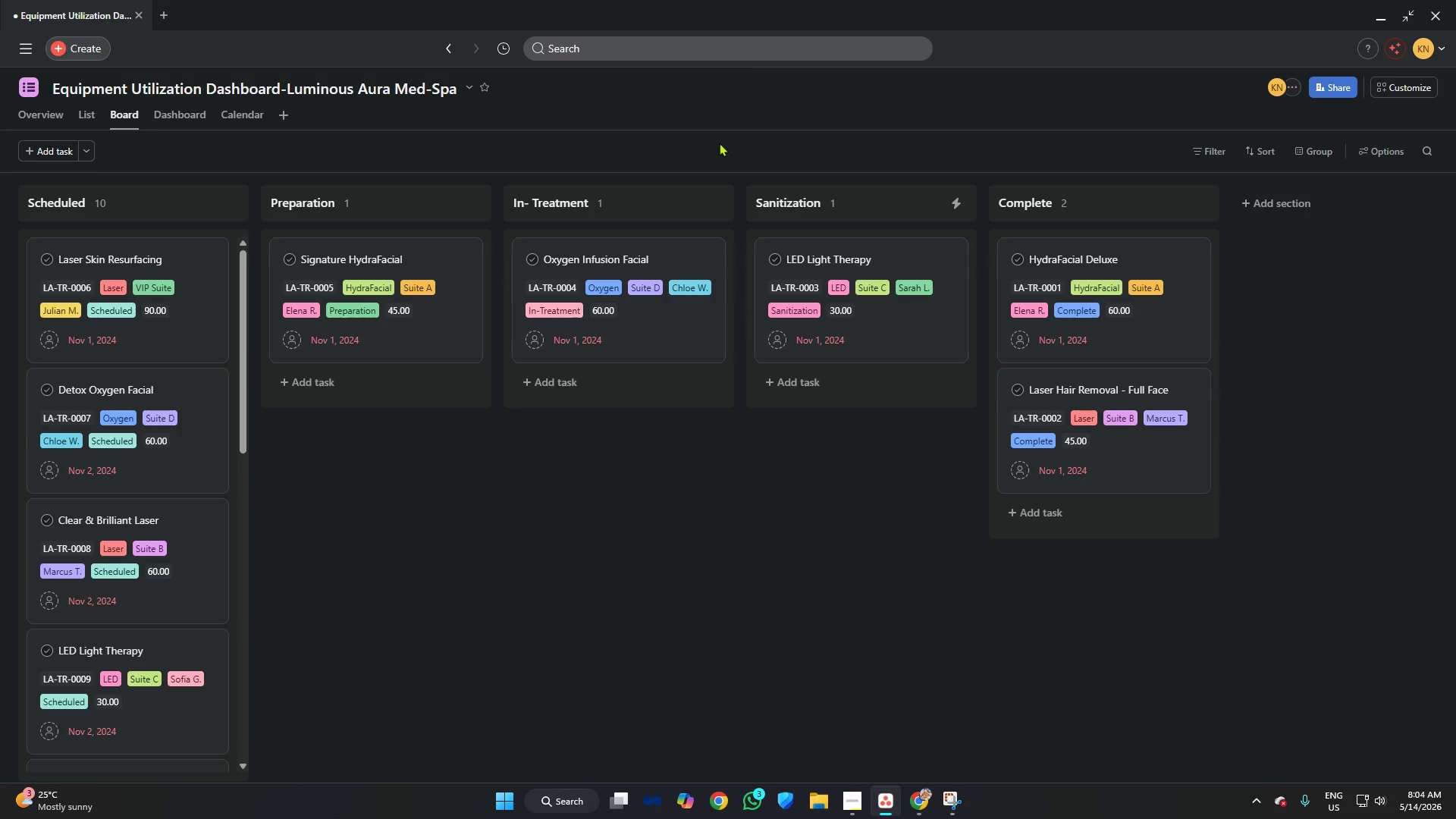 
wait(5.42)
 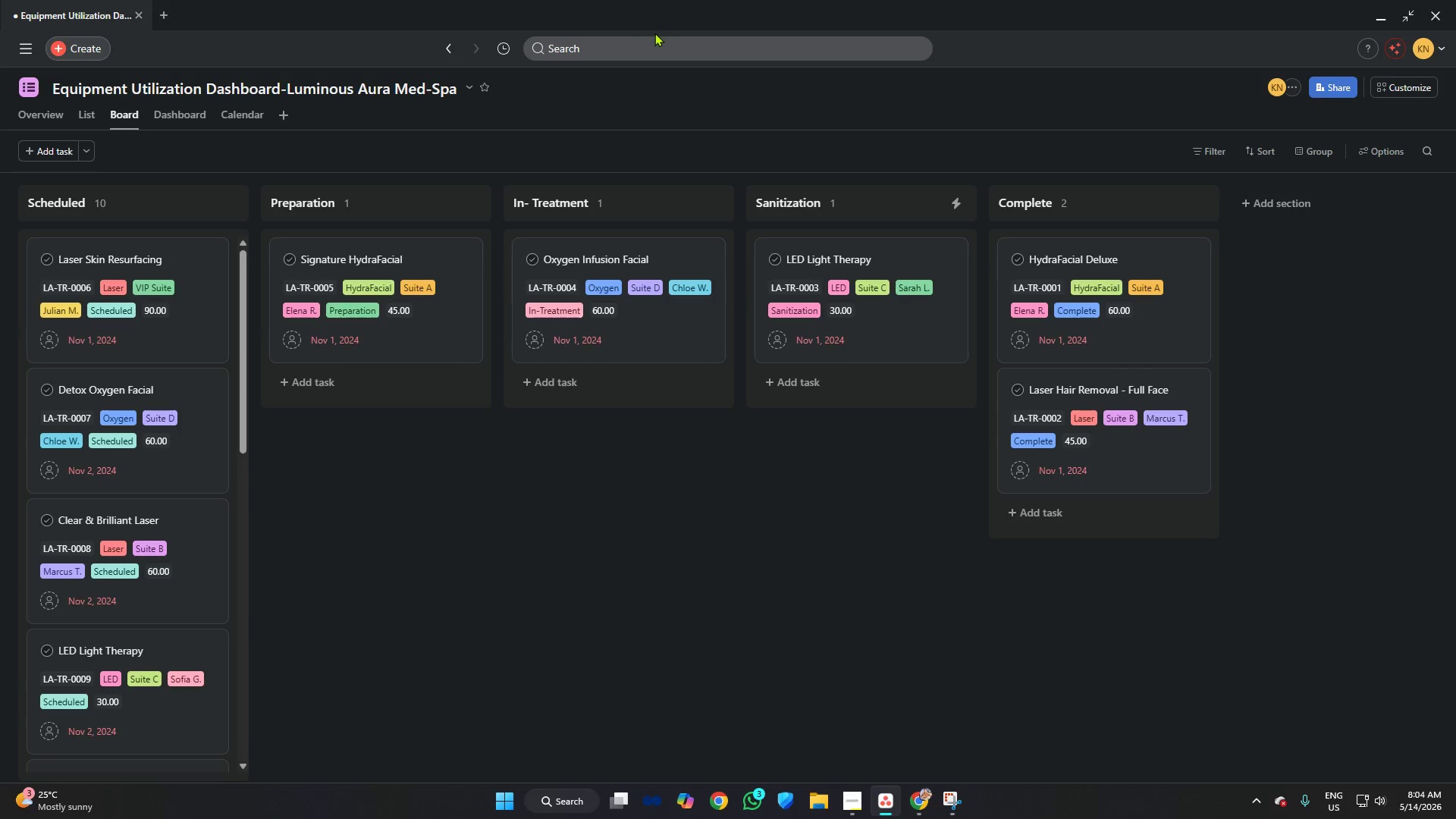 
scroll: coordinate [108, 453], scroll_direction: down, amount: 14.0
 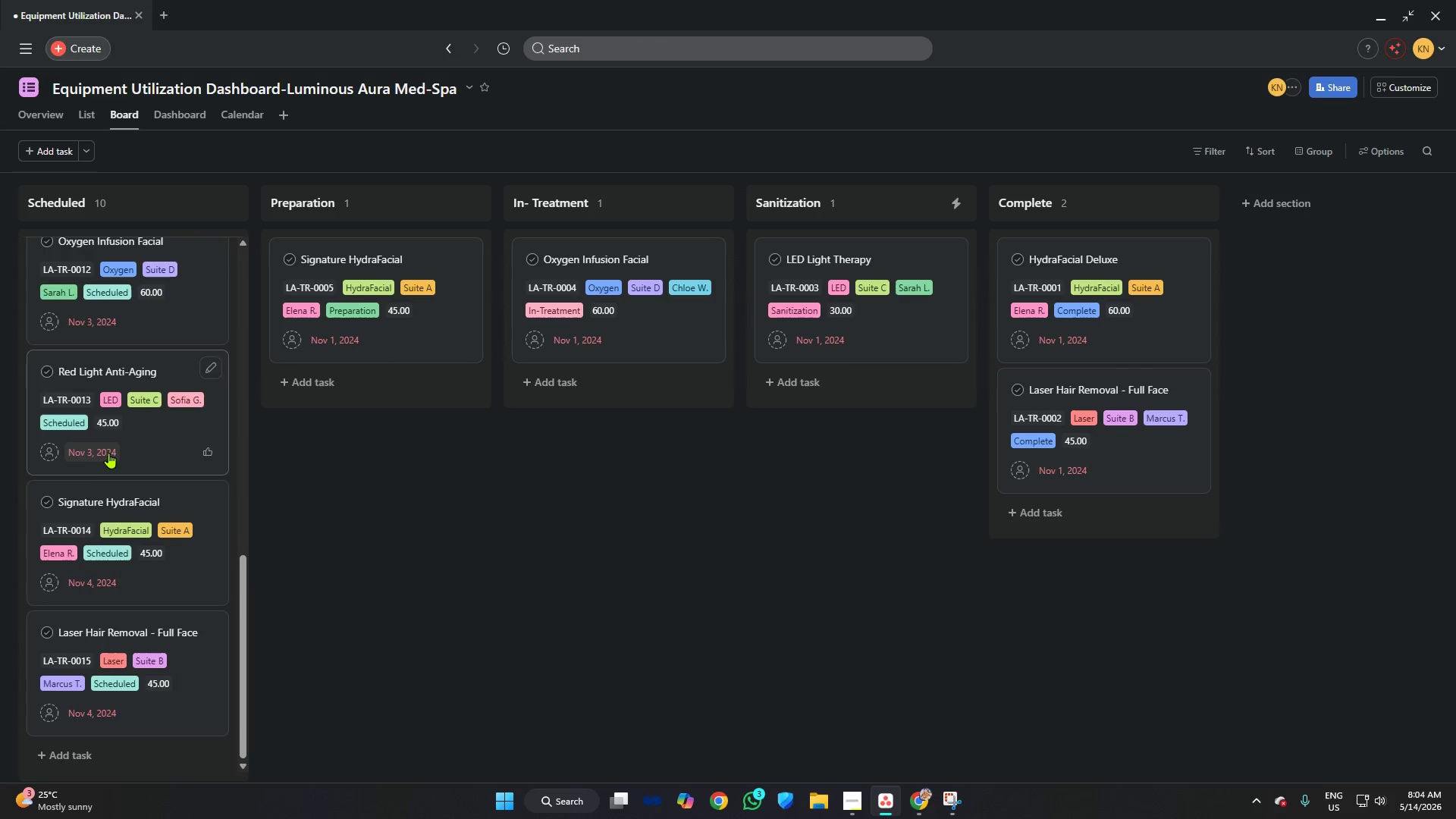 
scroll: coordinate [116, 415], scroll_direction: up, amount: 19.0
 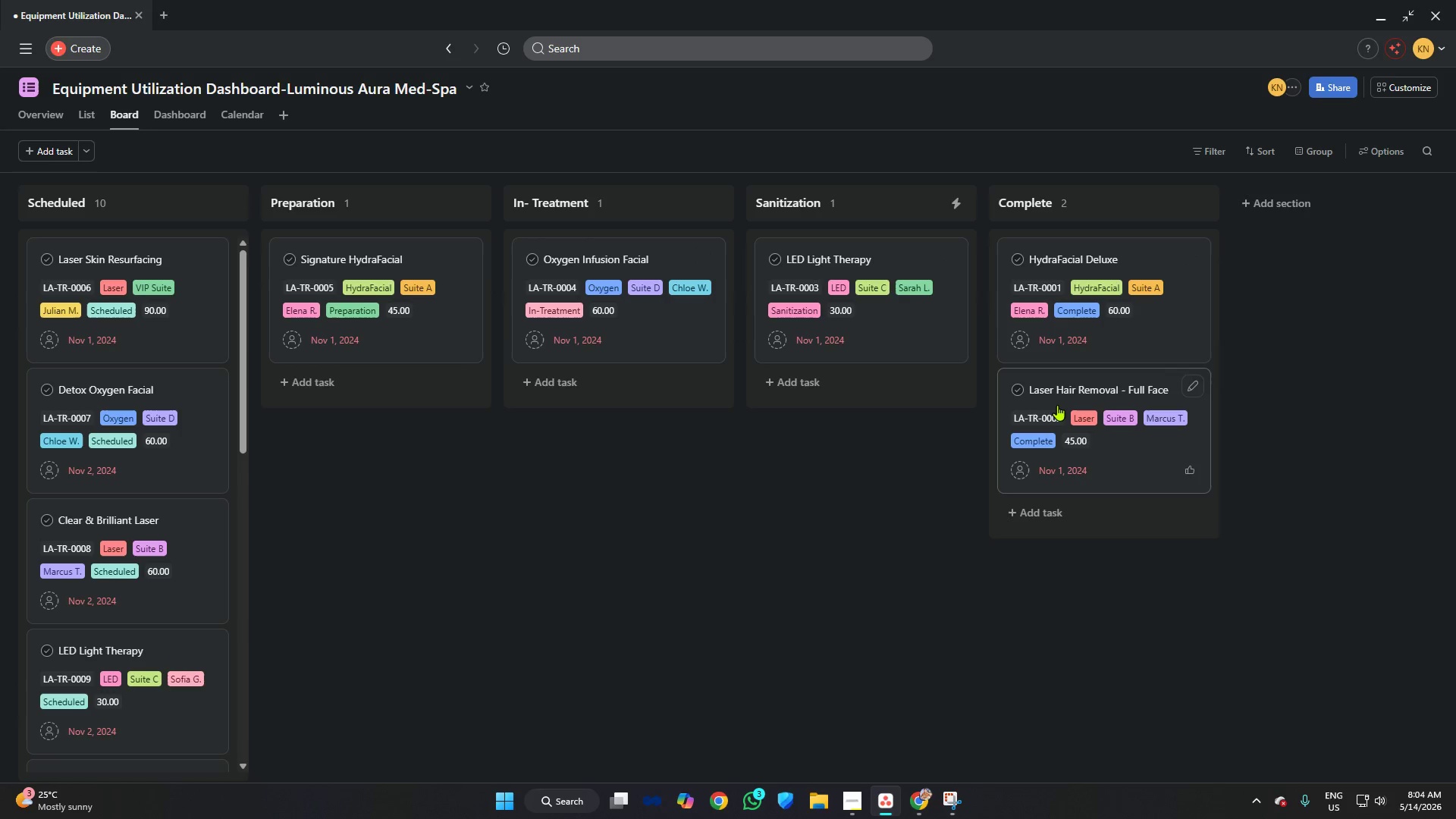 
left_click([195, 108])
 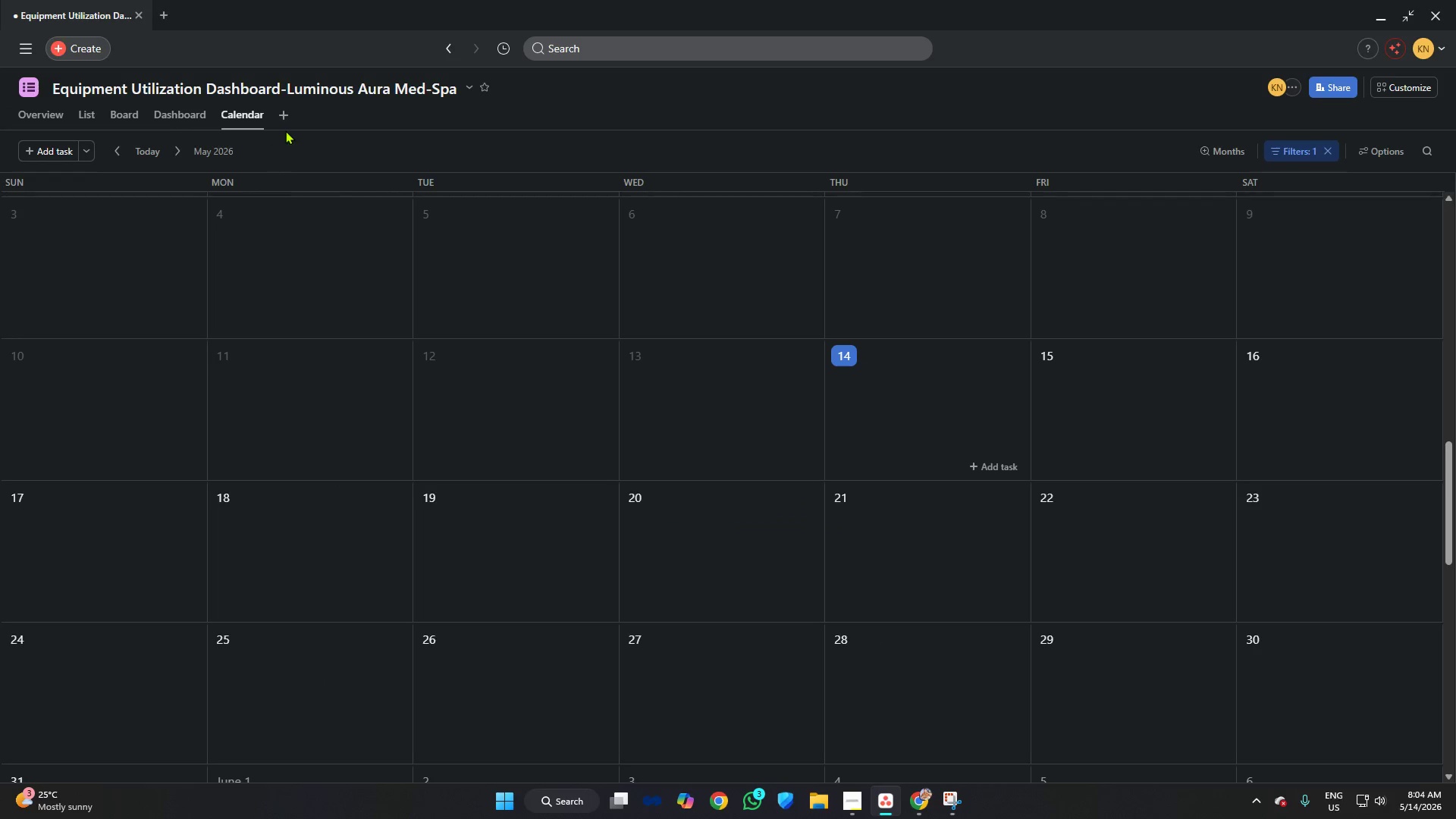 
wait(5.44)
 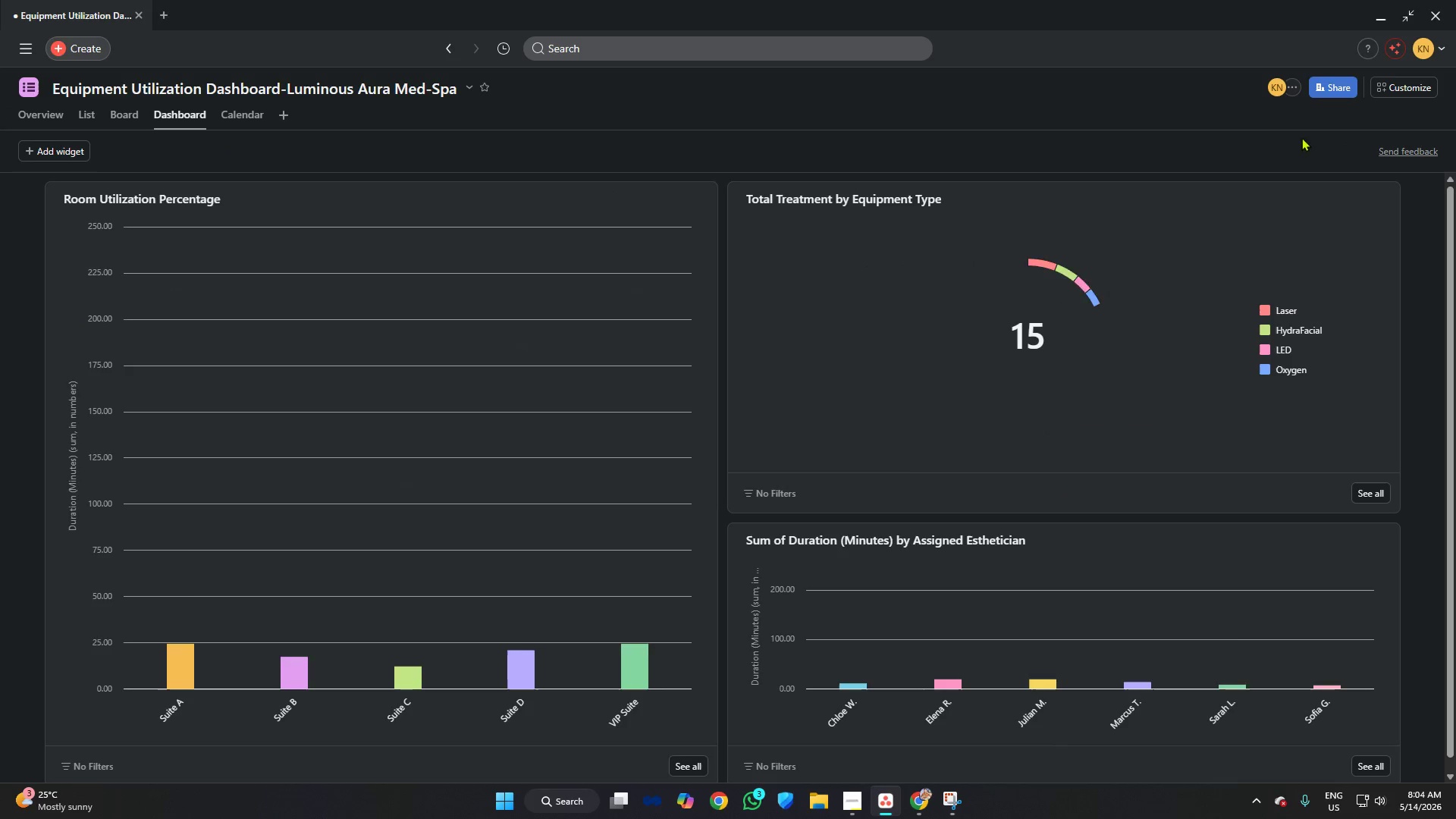 
double_click([116, 153])
 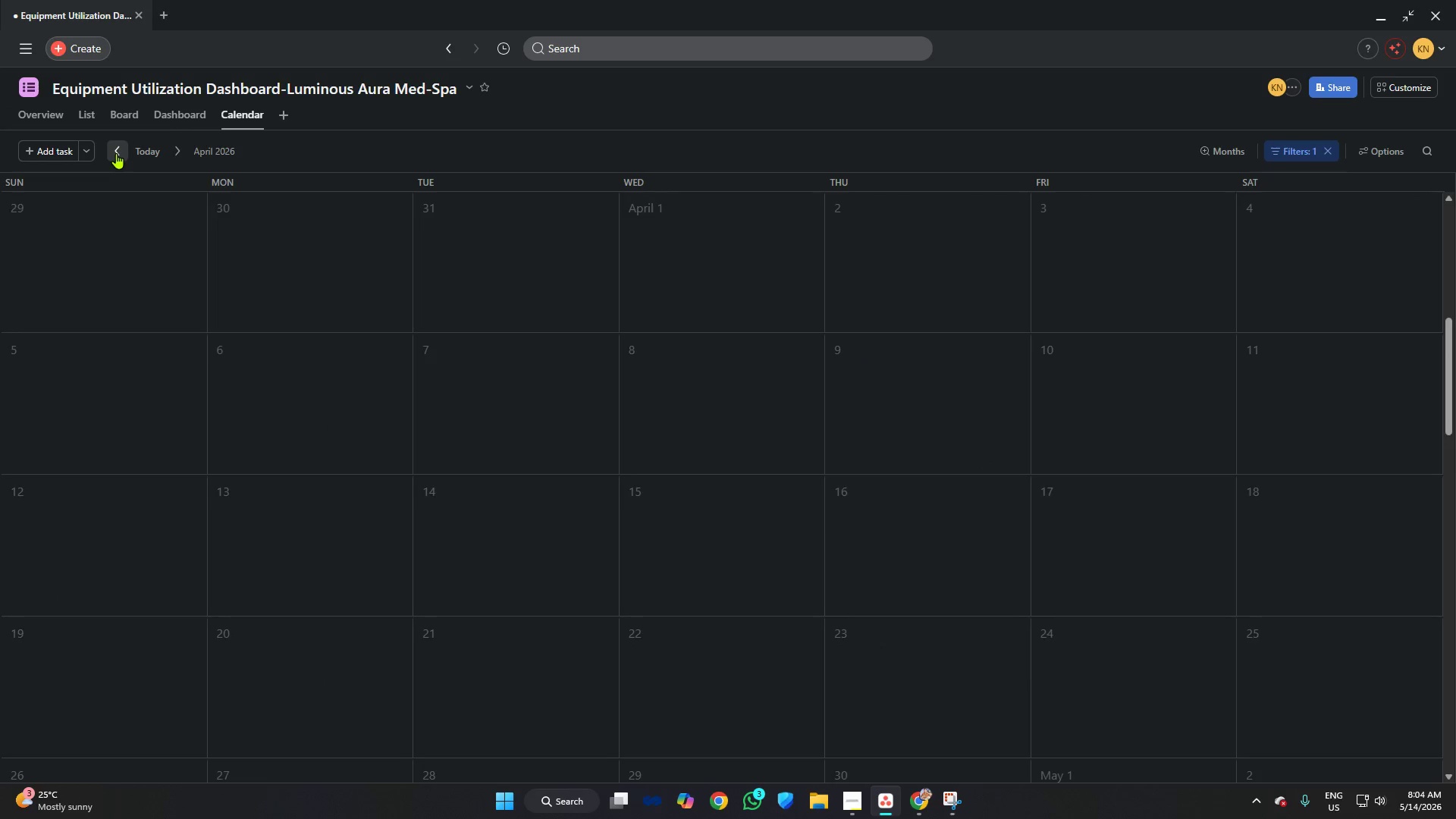 
triple_click([117, 153])
 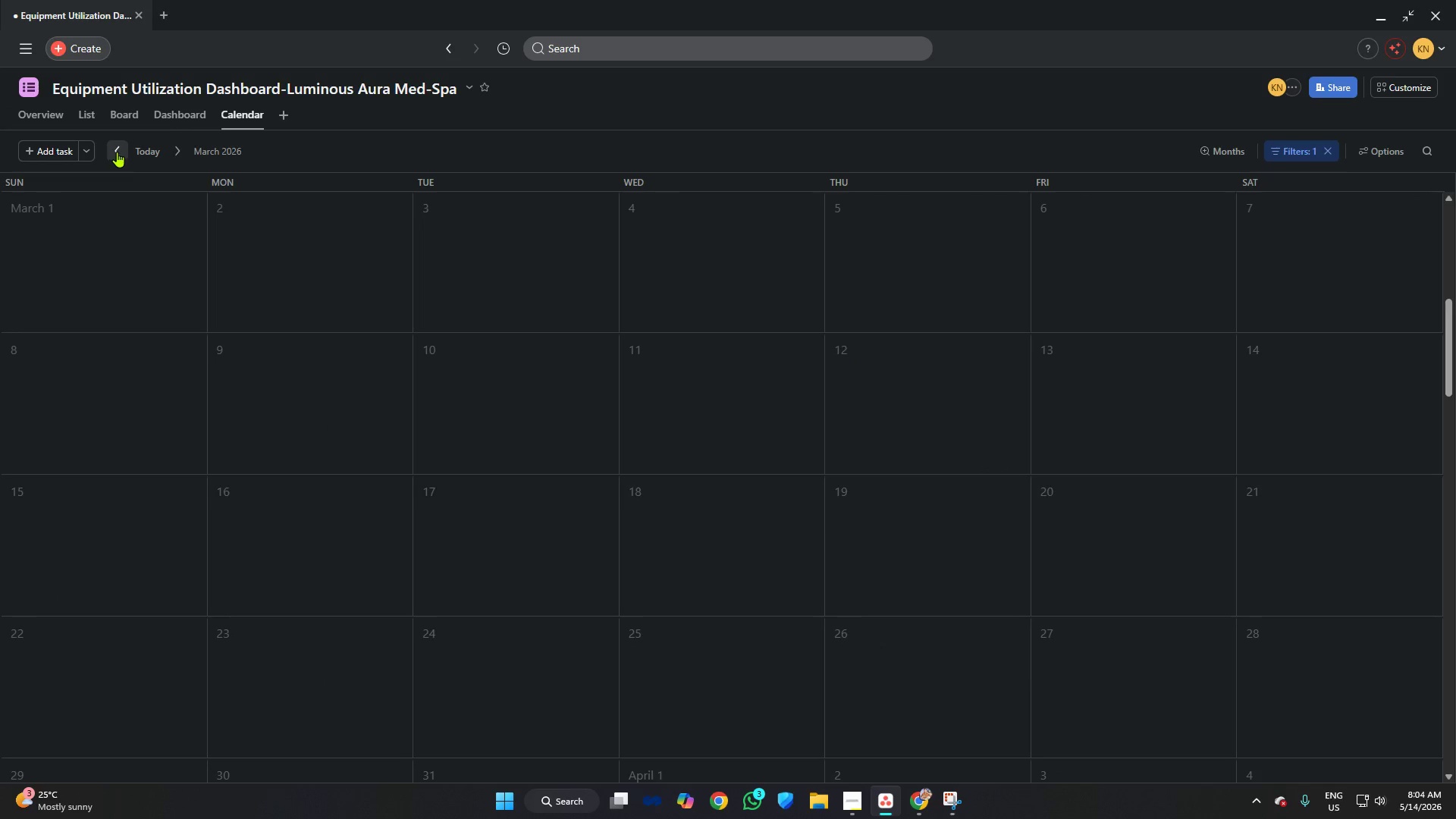 
triple_click([117, 152])
 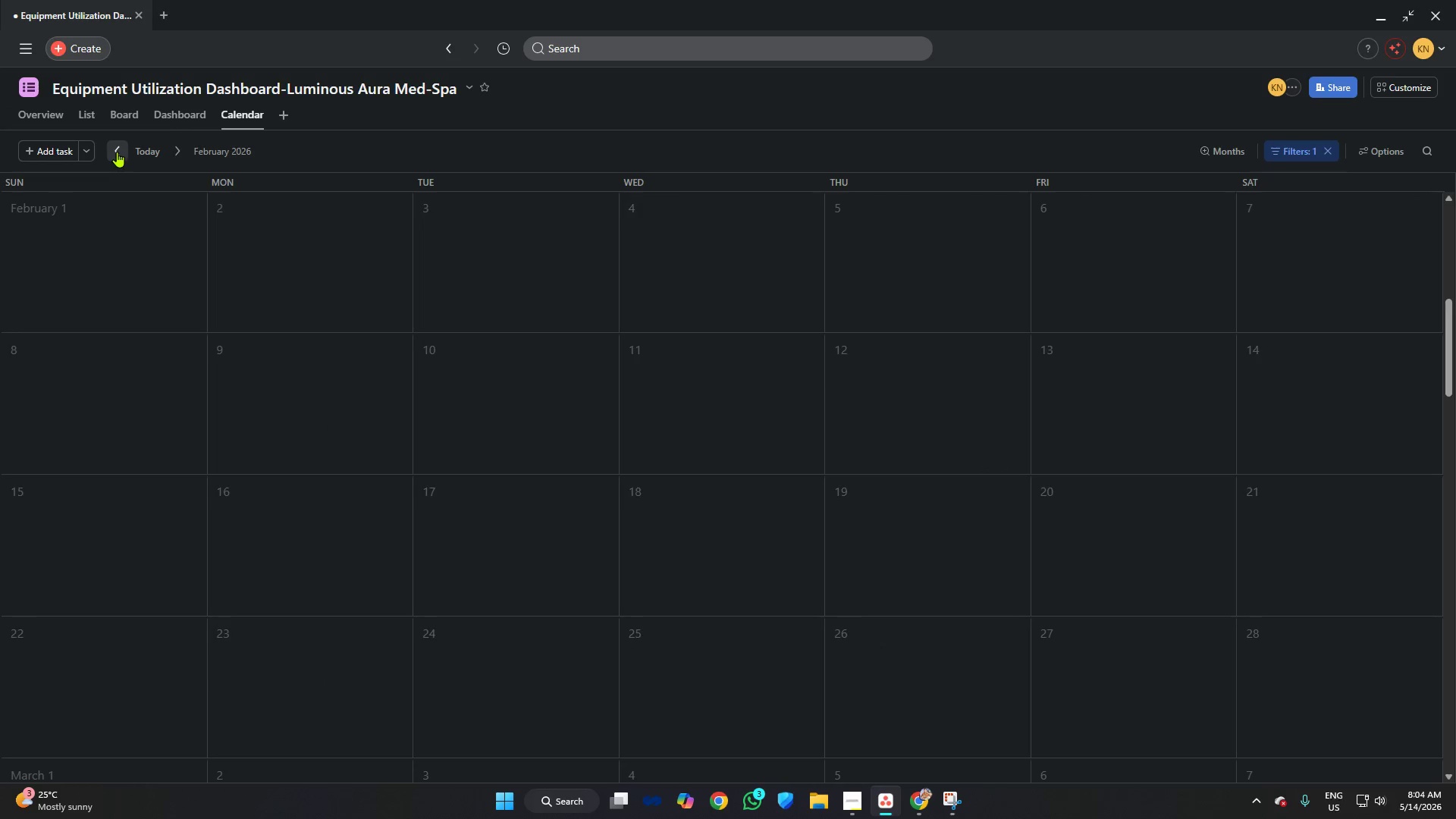 
triple_click([117, 152])
 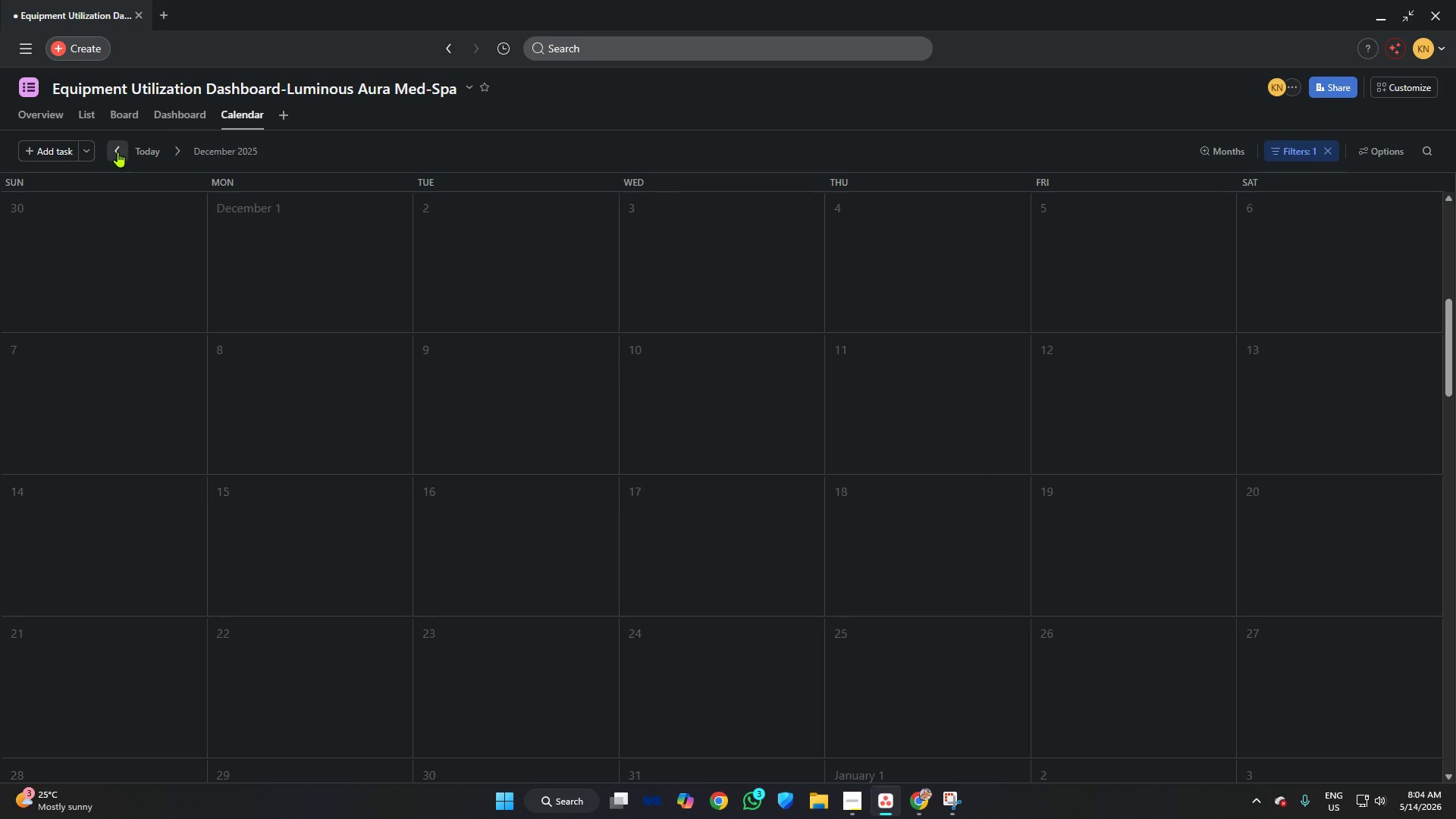 
triple_click([118, 152])
 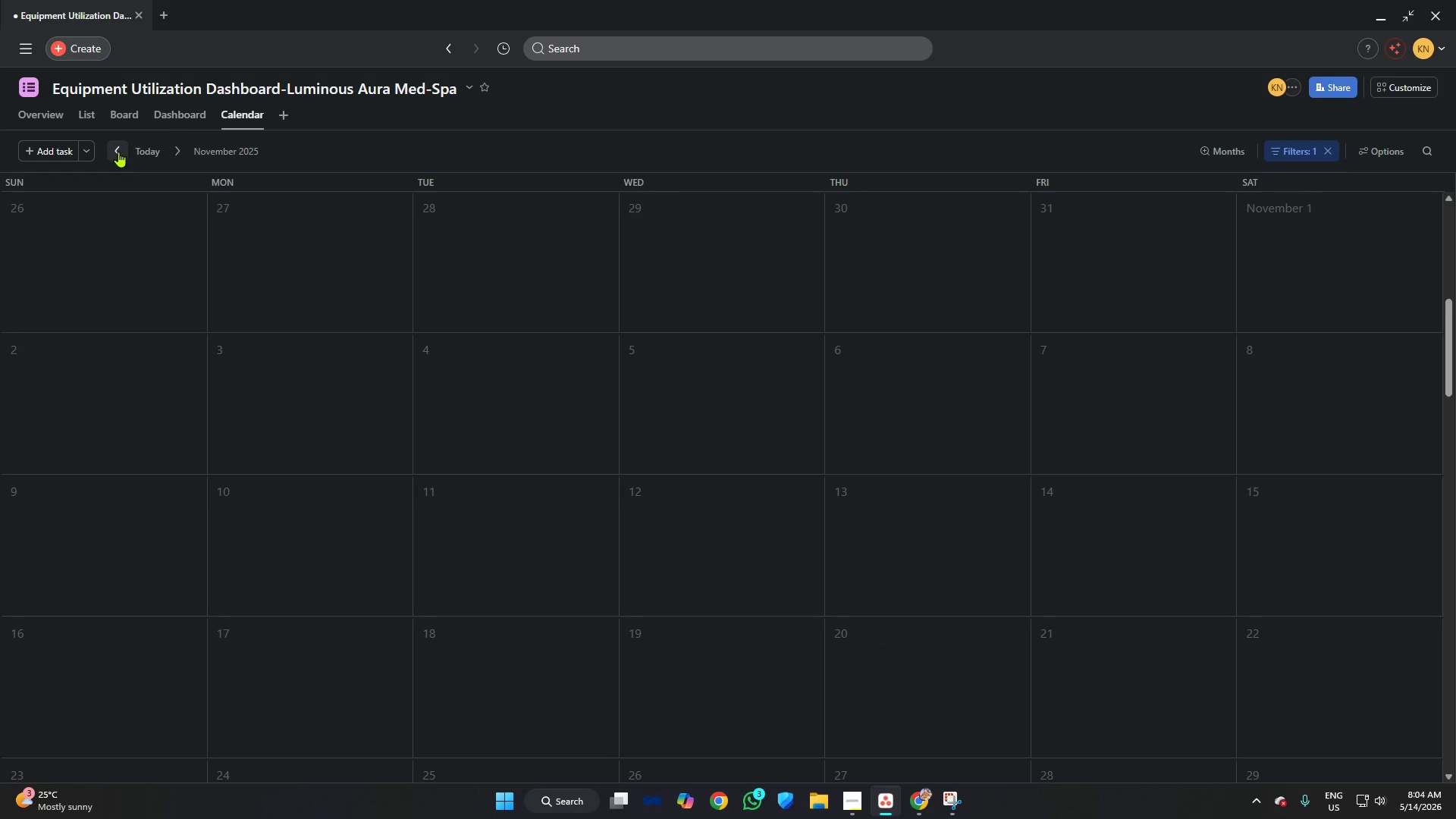 
triple_click([118, 152])
 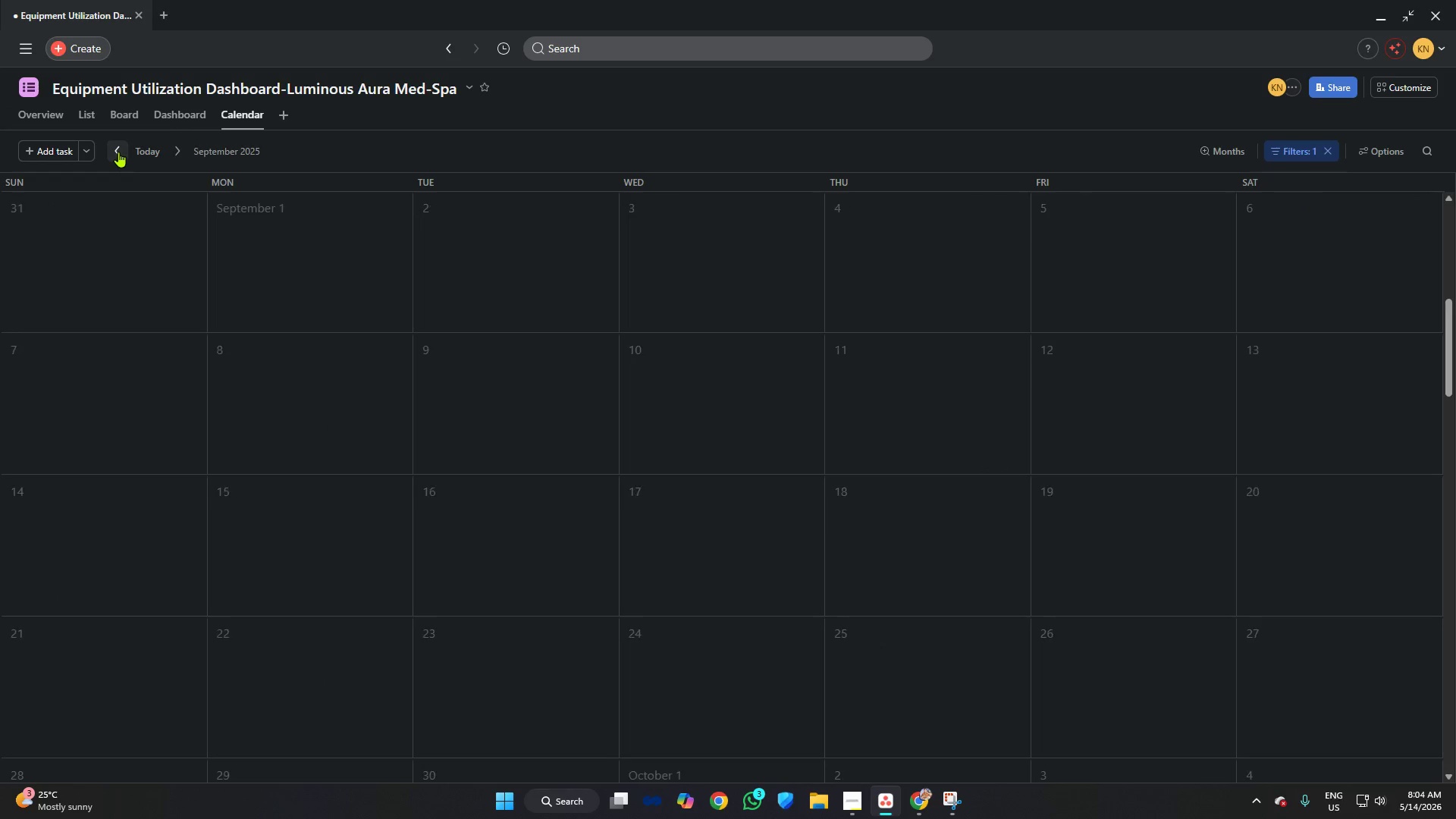 
triple_click([118, 152])
 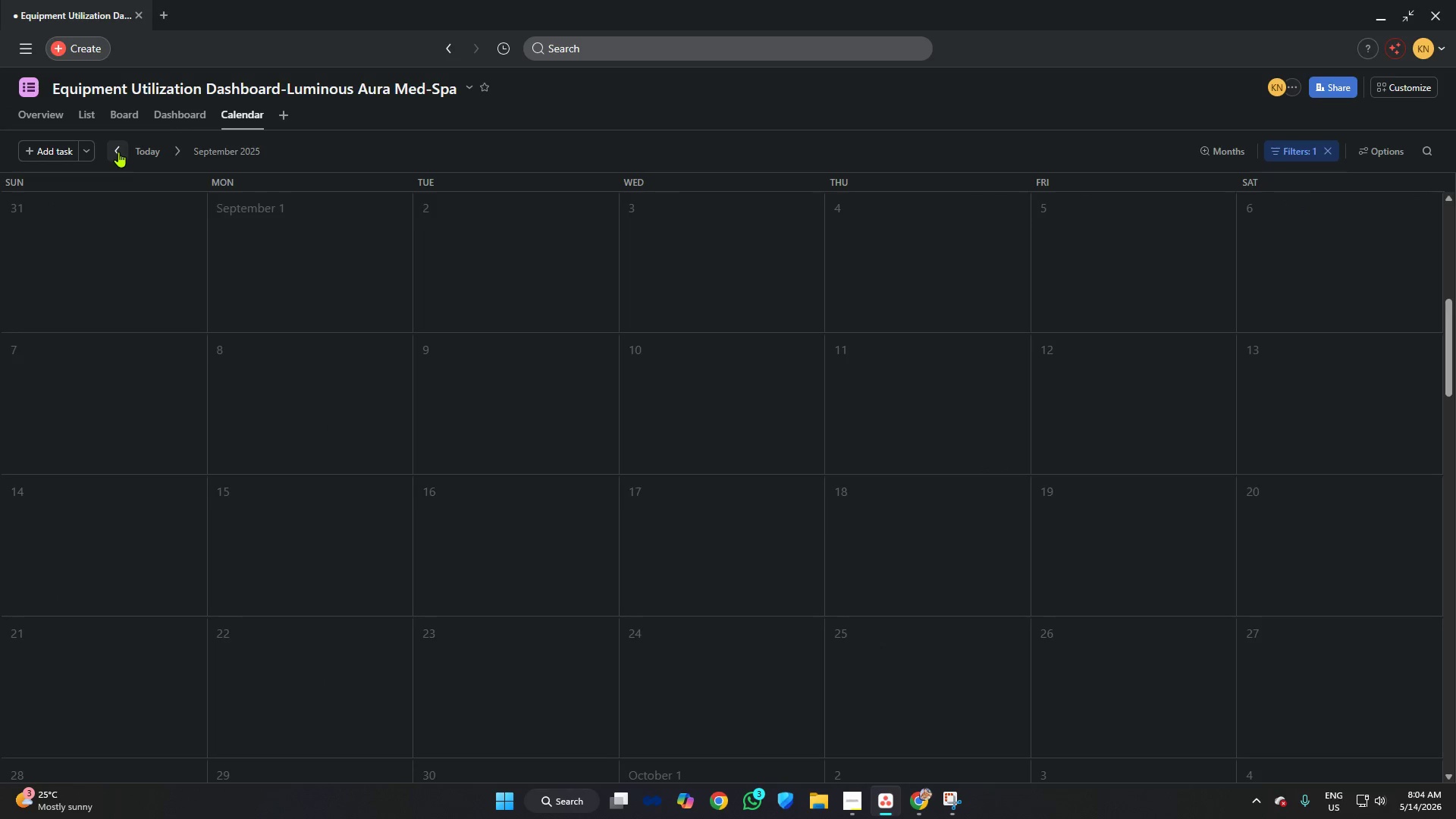 
triple_click([118, 152])
 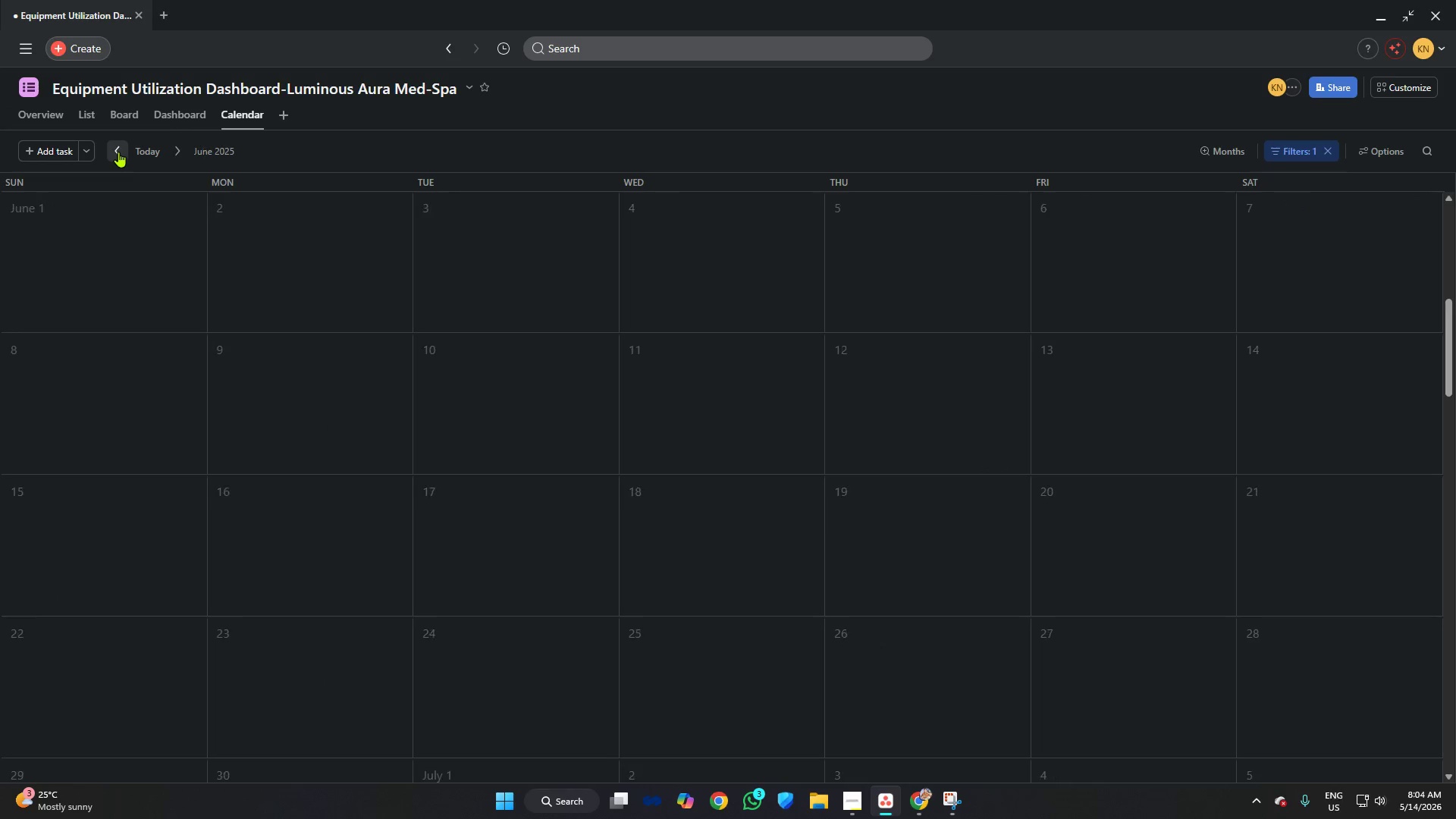 
triple_click([118, 152])
 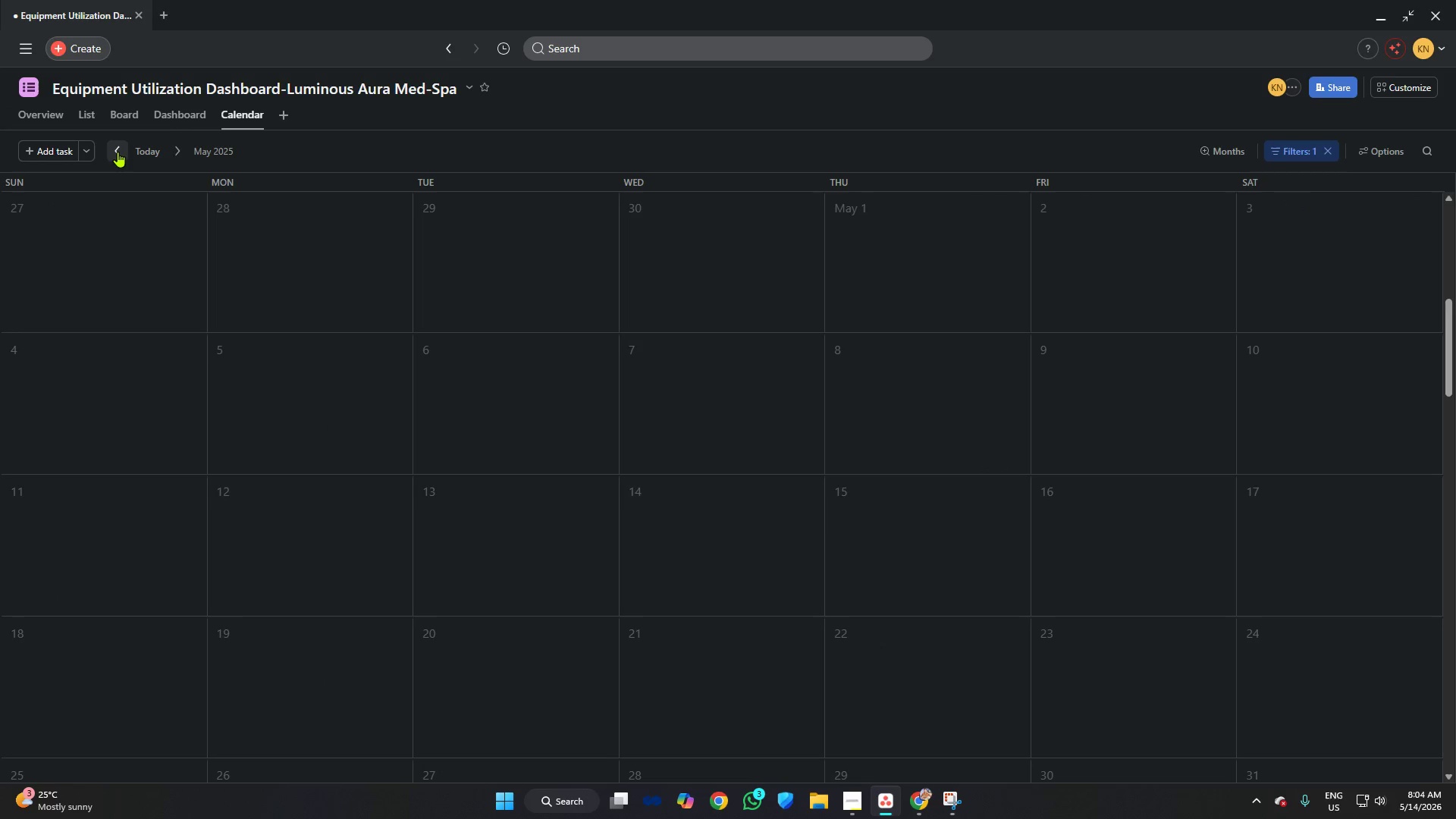 
triple_click([118, 152])
 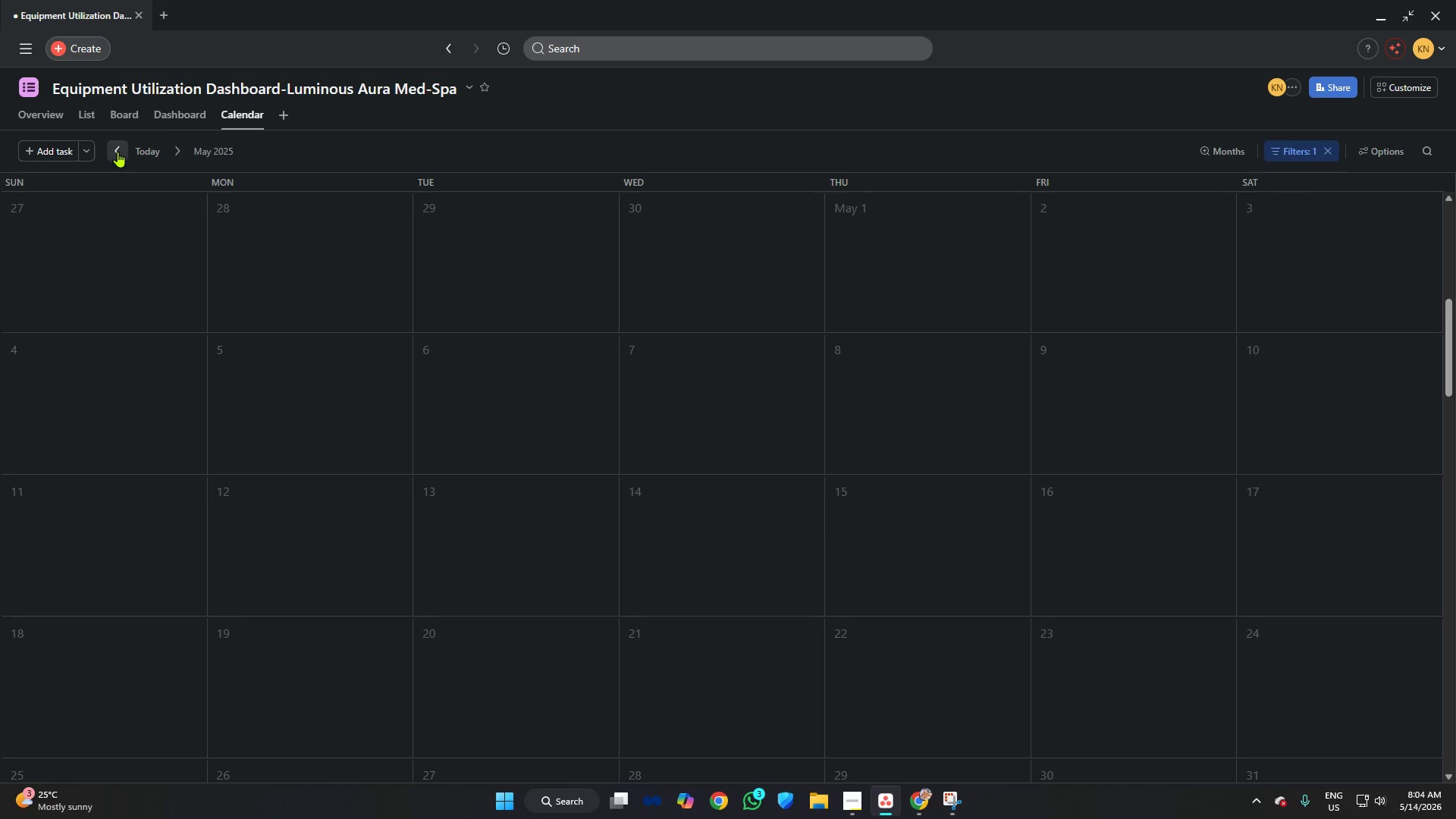 
triple_click([118, 152])
 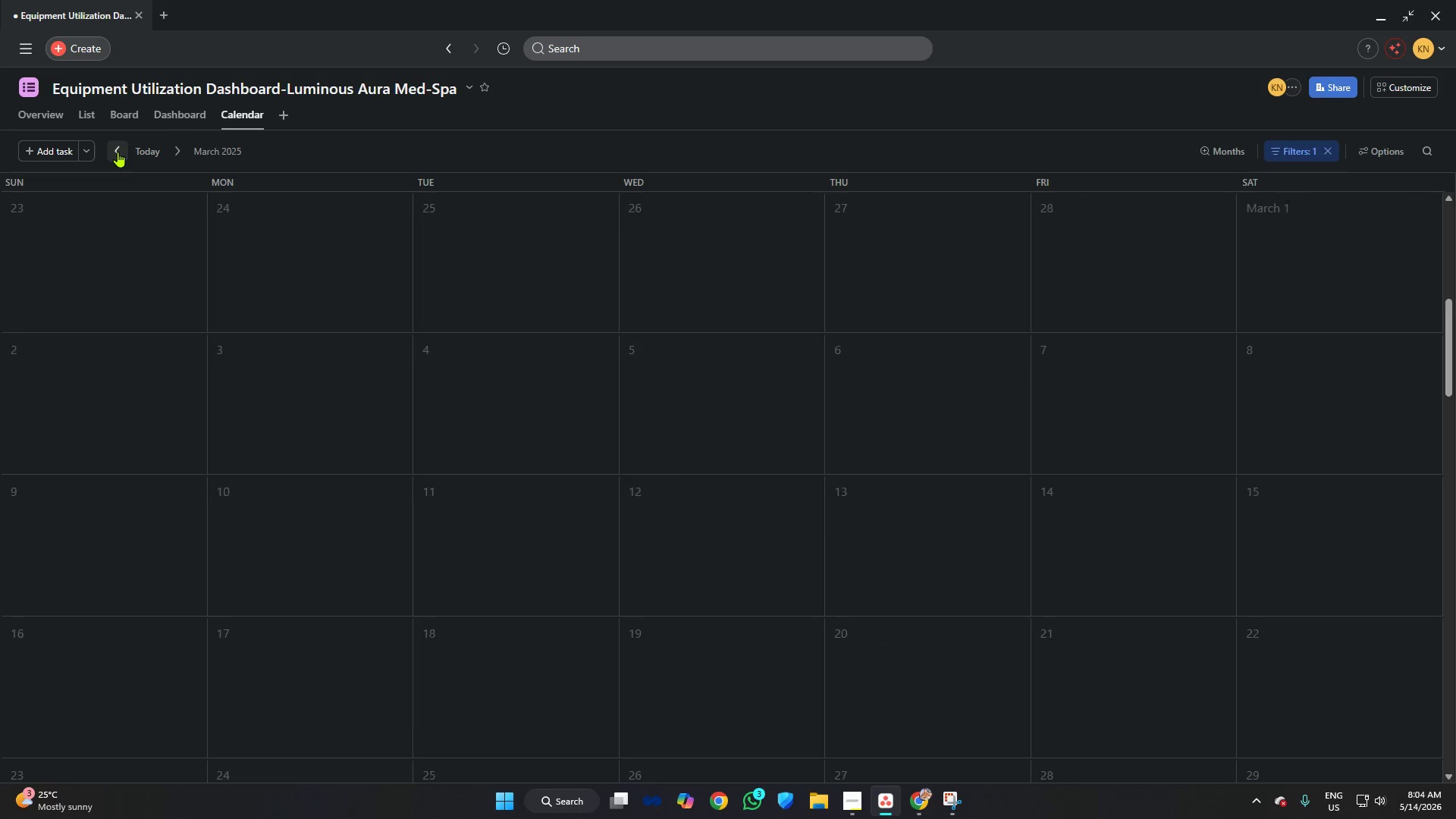 
triple_click([118, 152])
 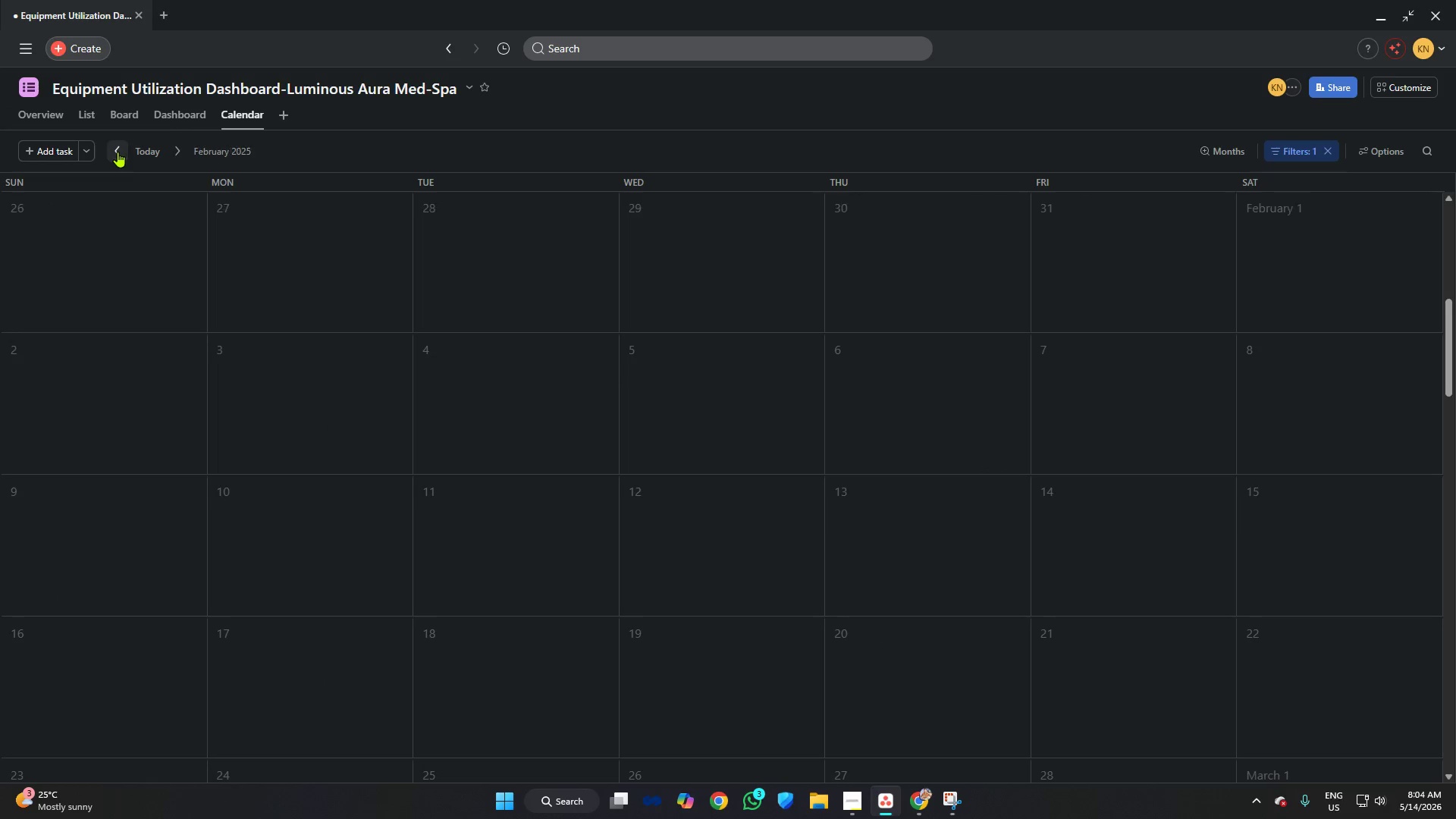 
triple_click([118, 152])
 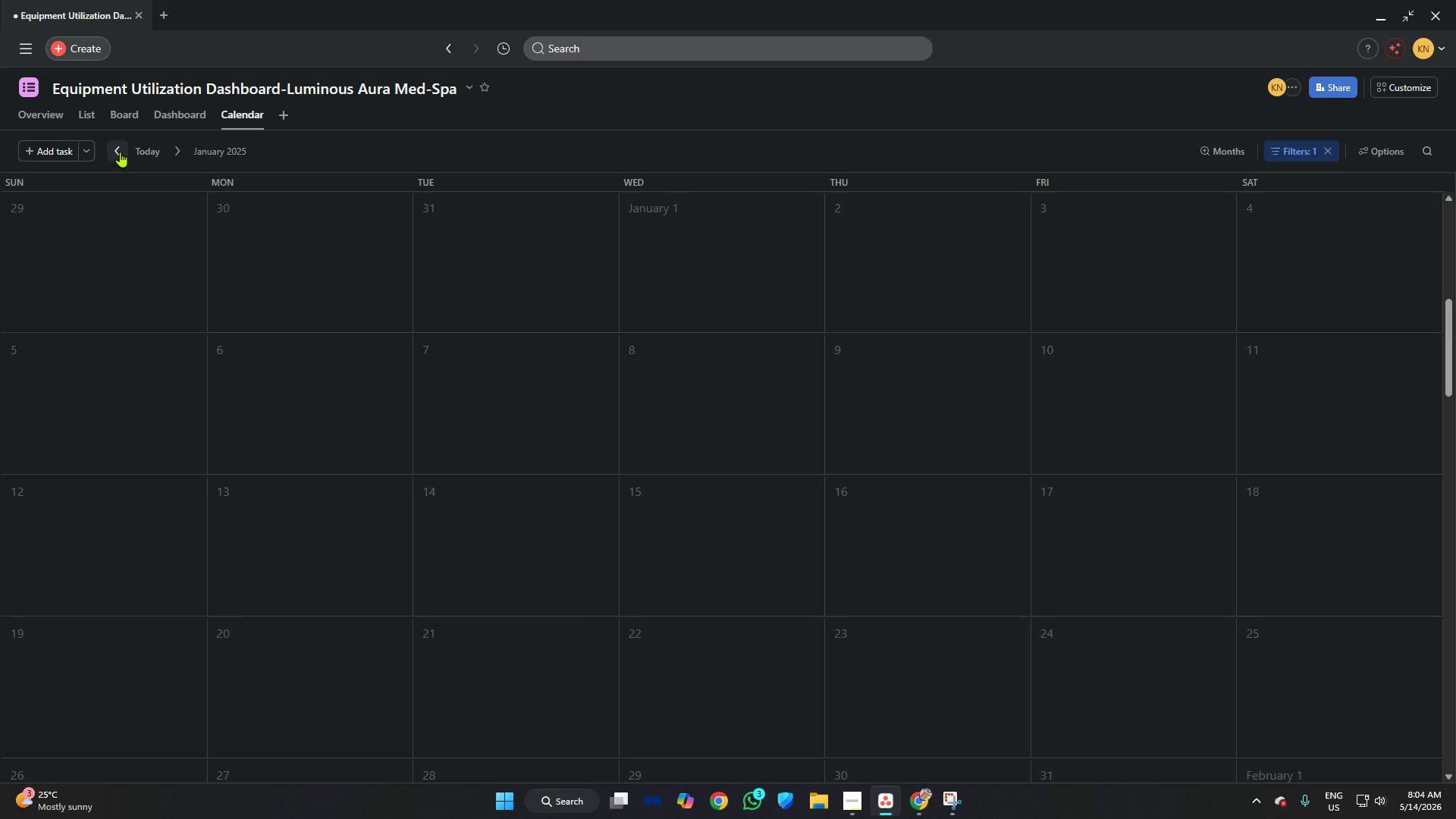 
left_click([120, 152])
 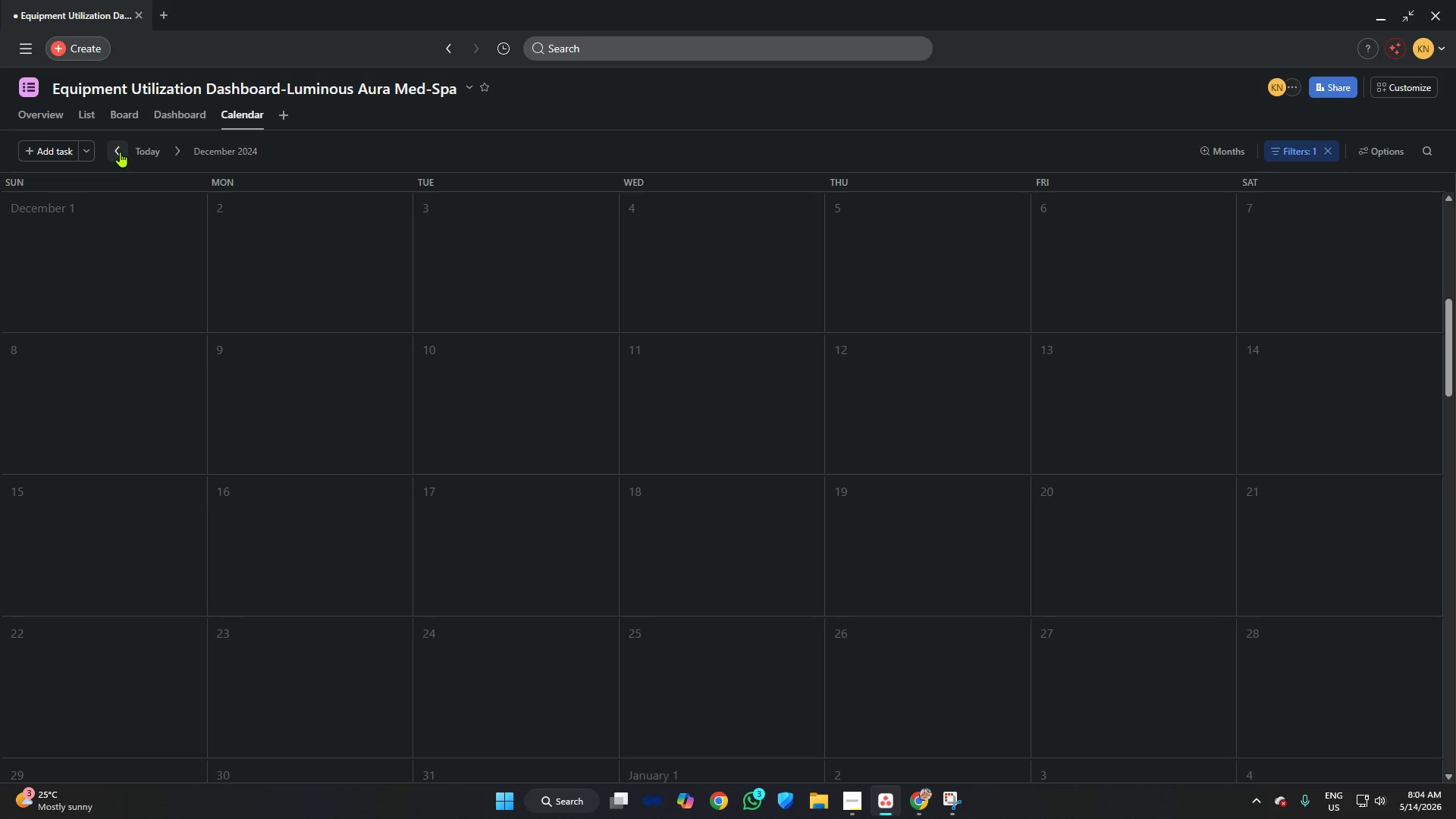 
left_click([120, 152])
 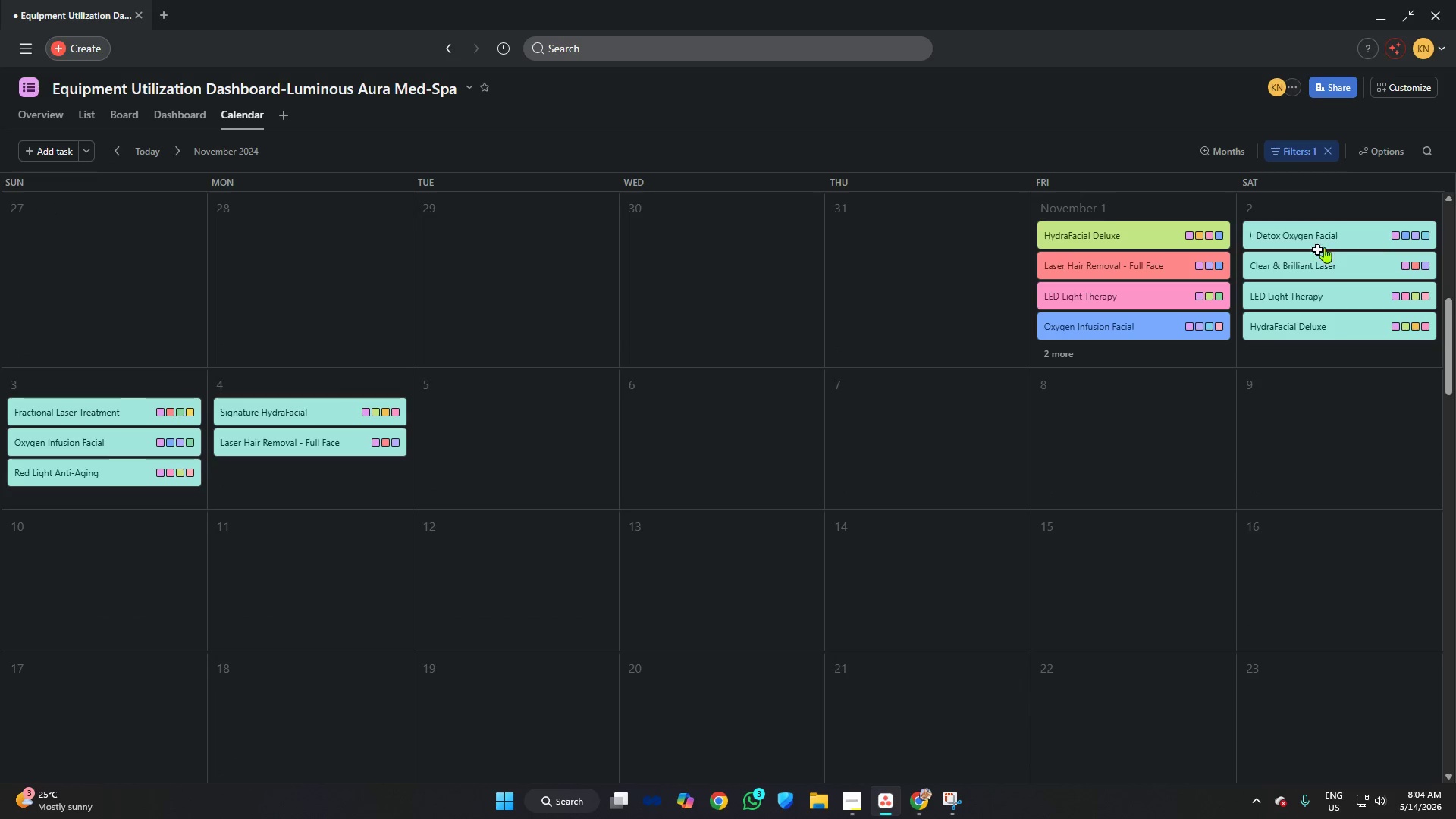 
scroll: coordinate [1213, 265], scroll_direction: up, amount: 2.0
 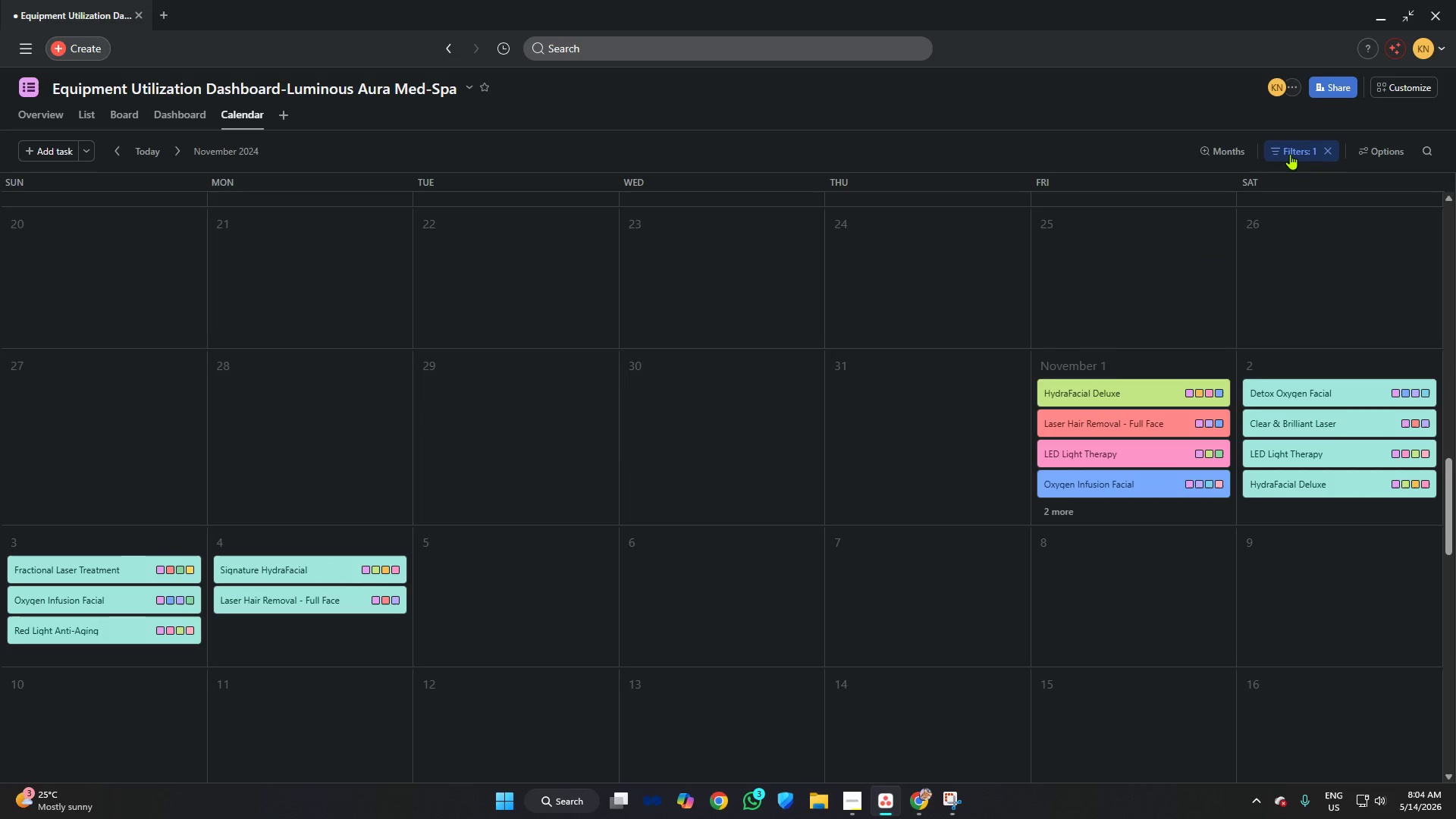 
left_click([1289, 149])
 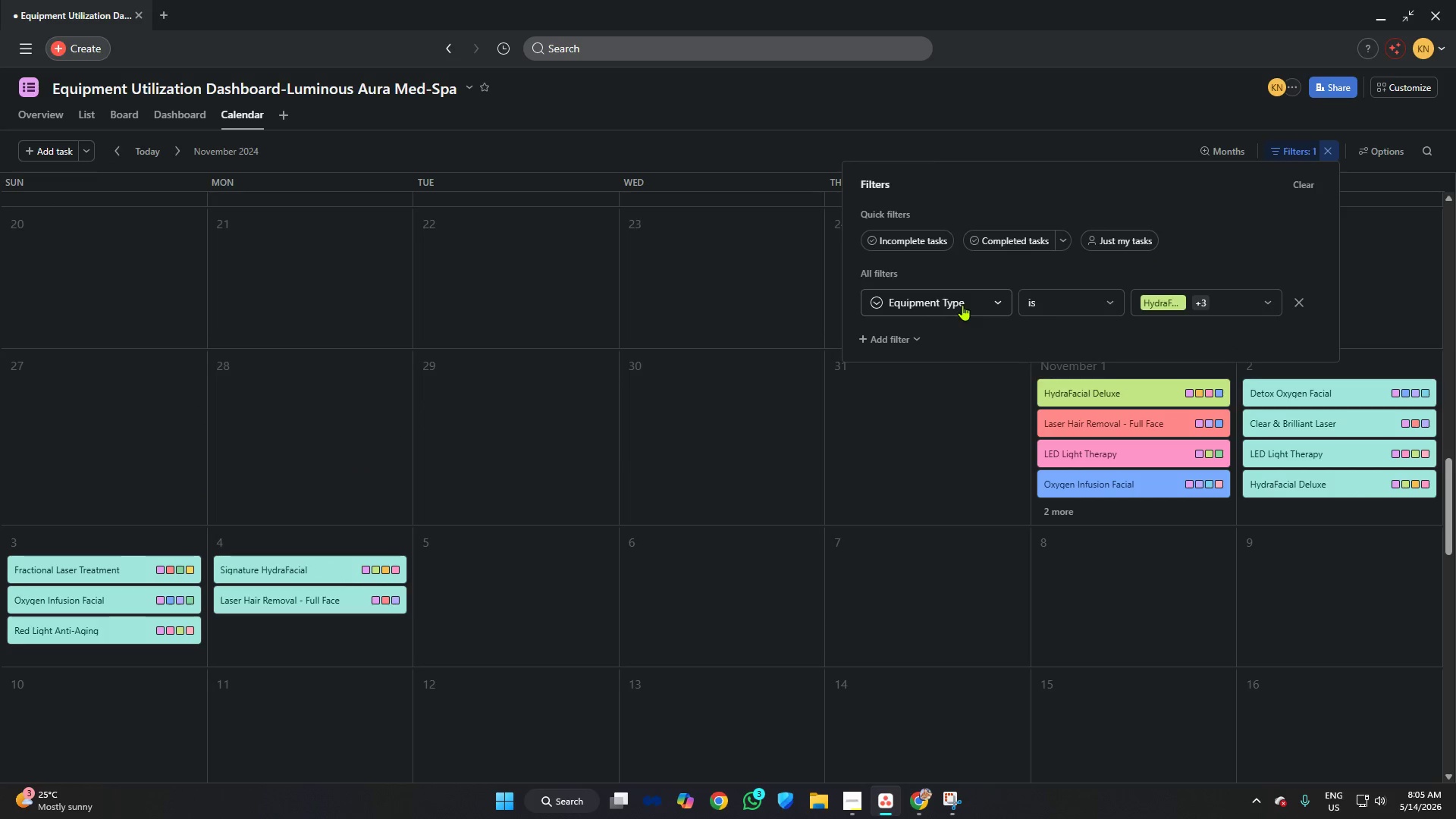 
left_click([939, 89])
 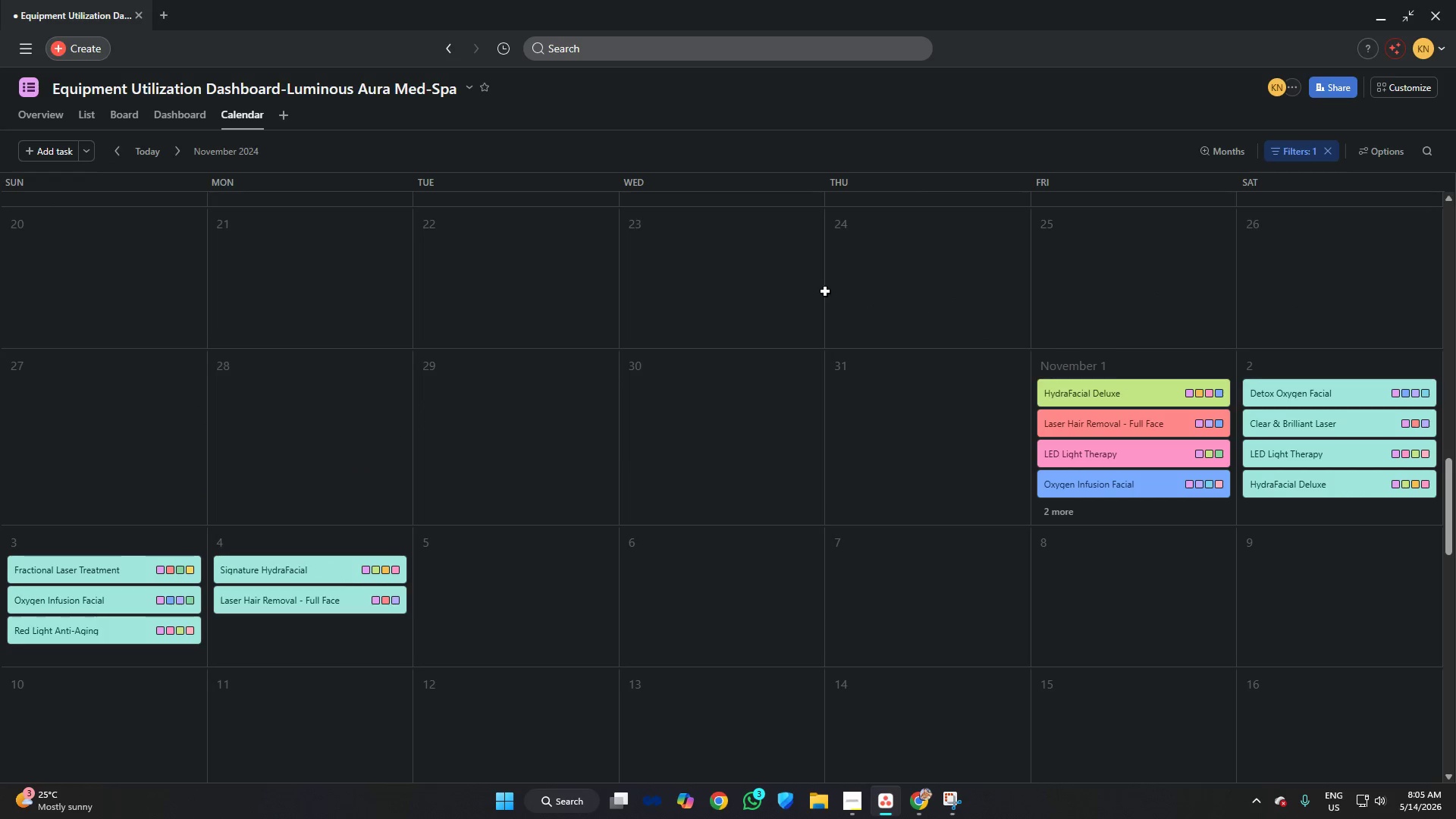 
scroll: coordinate [825, 291], scroll_direction: down, amount: 1.0
 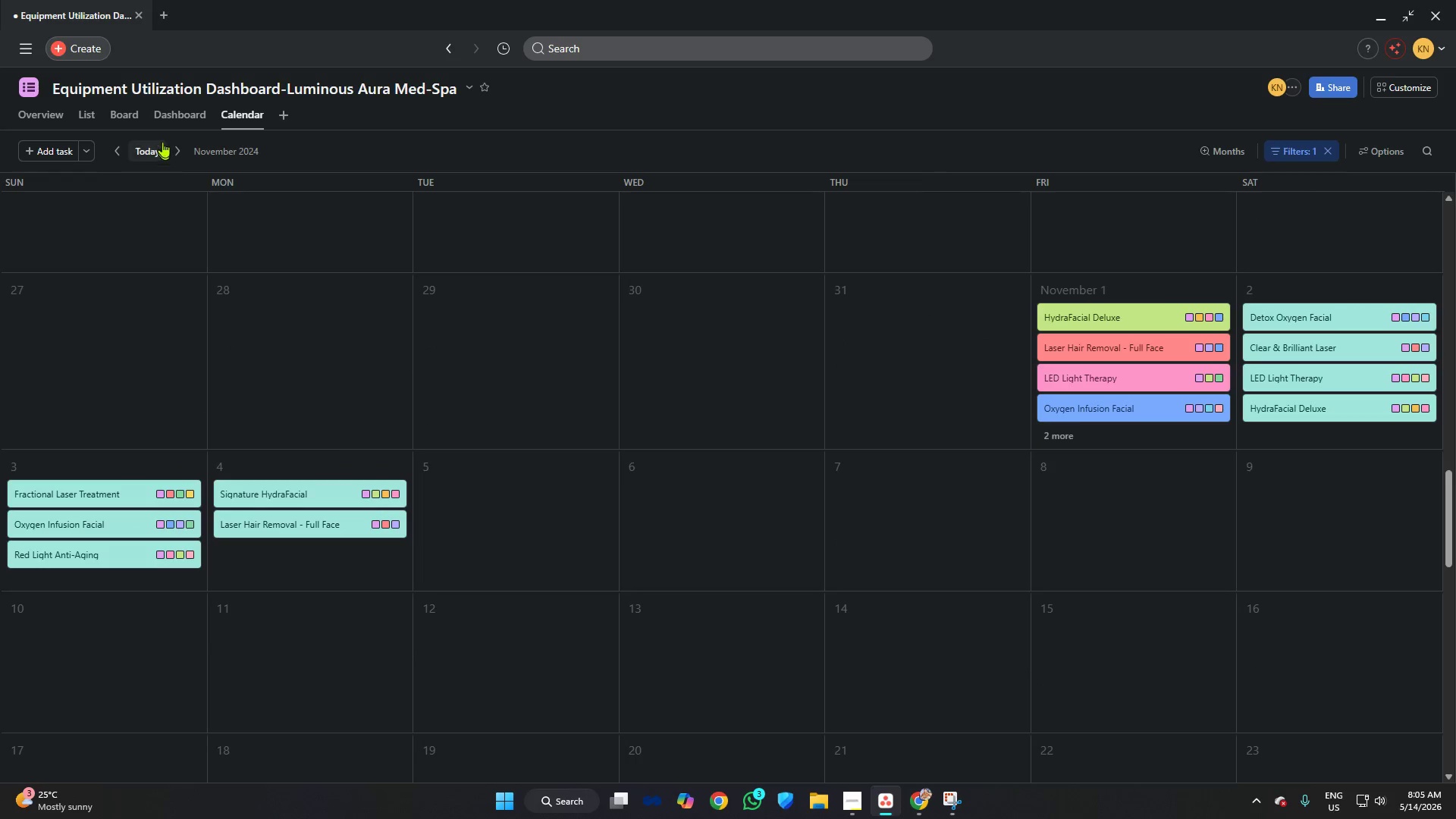 
left_click([185, 117])
 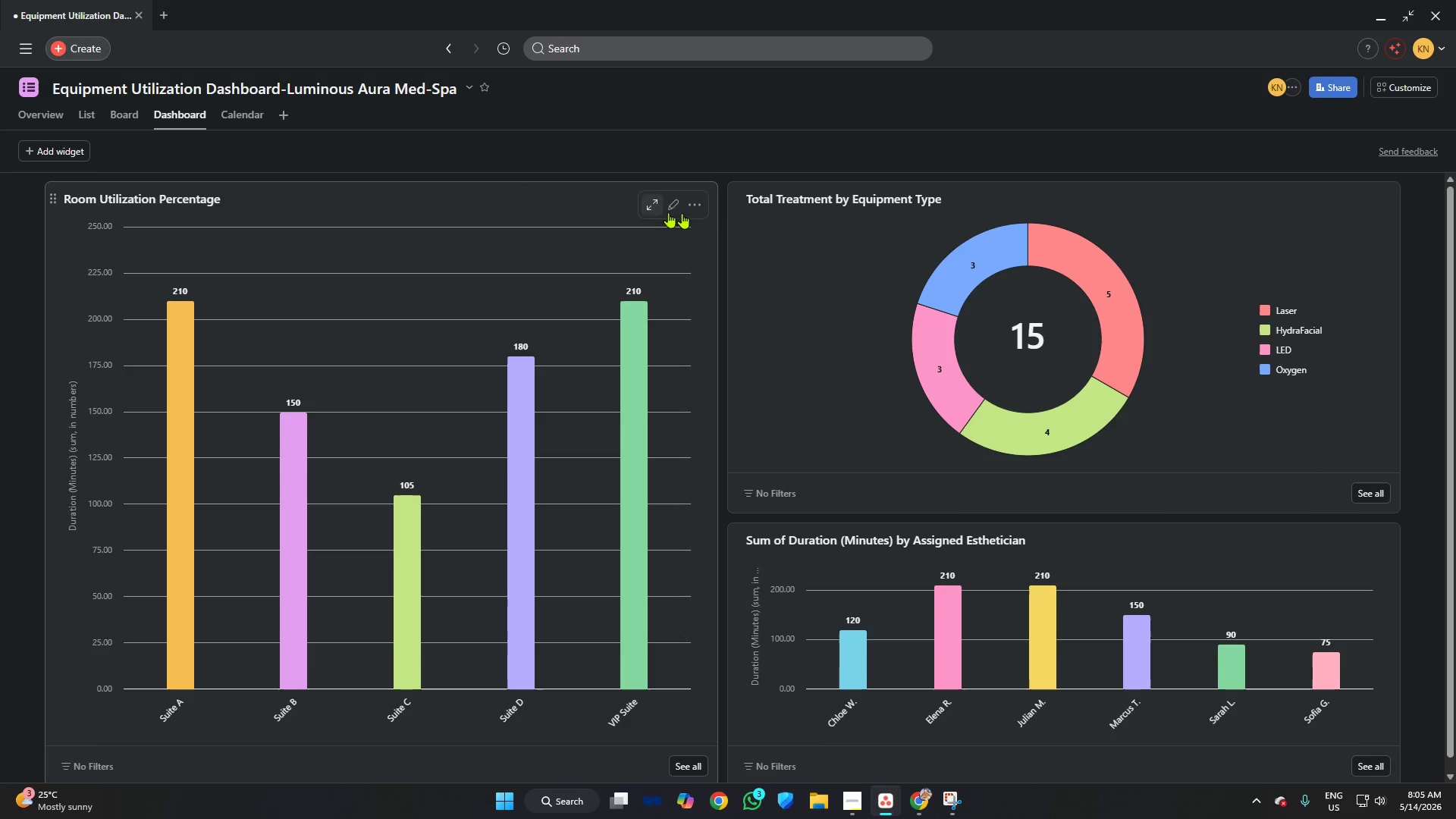 
left_click([655, 206])
 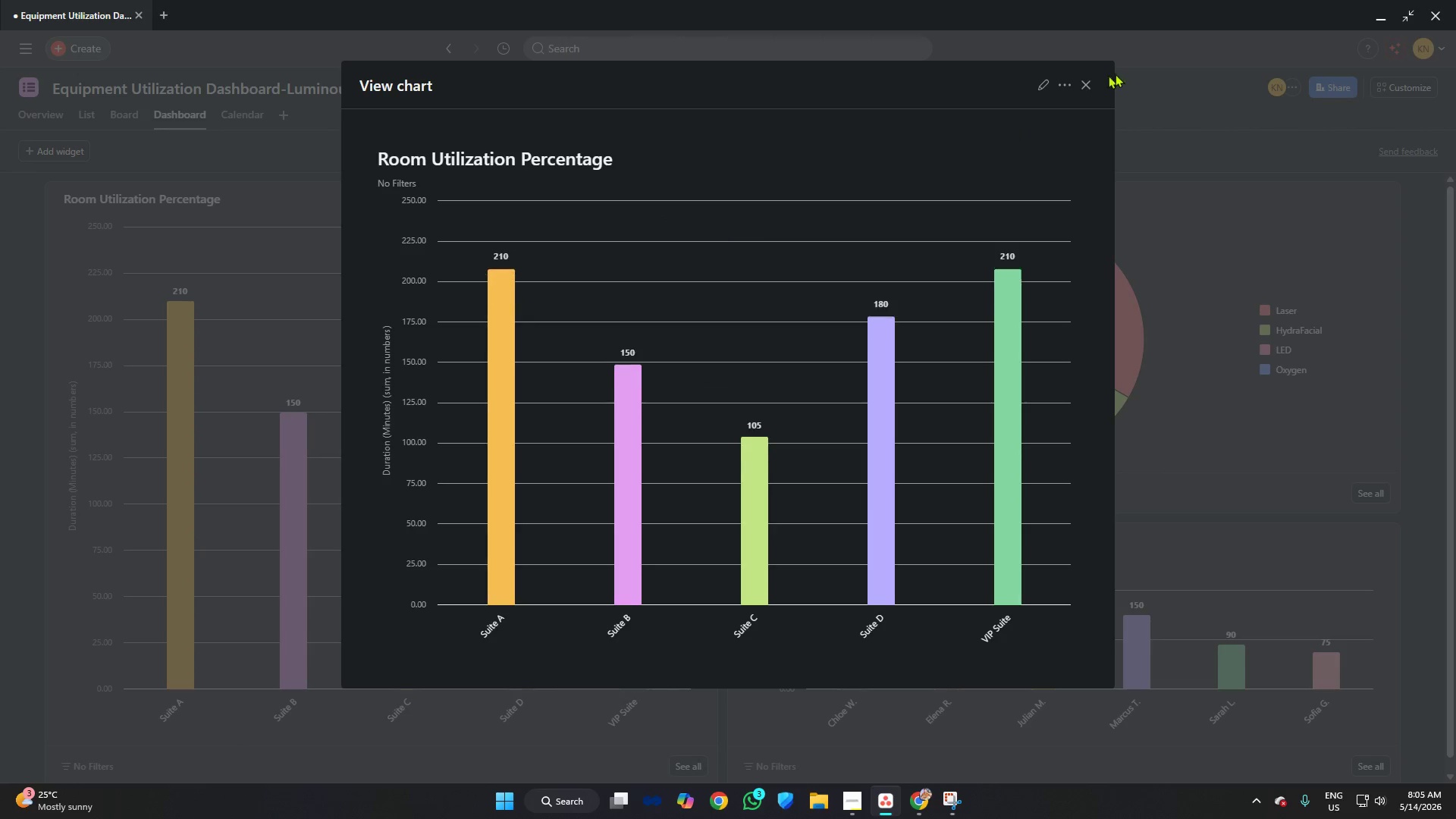 
left_click([1087, 80])
 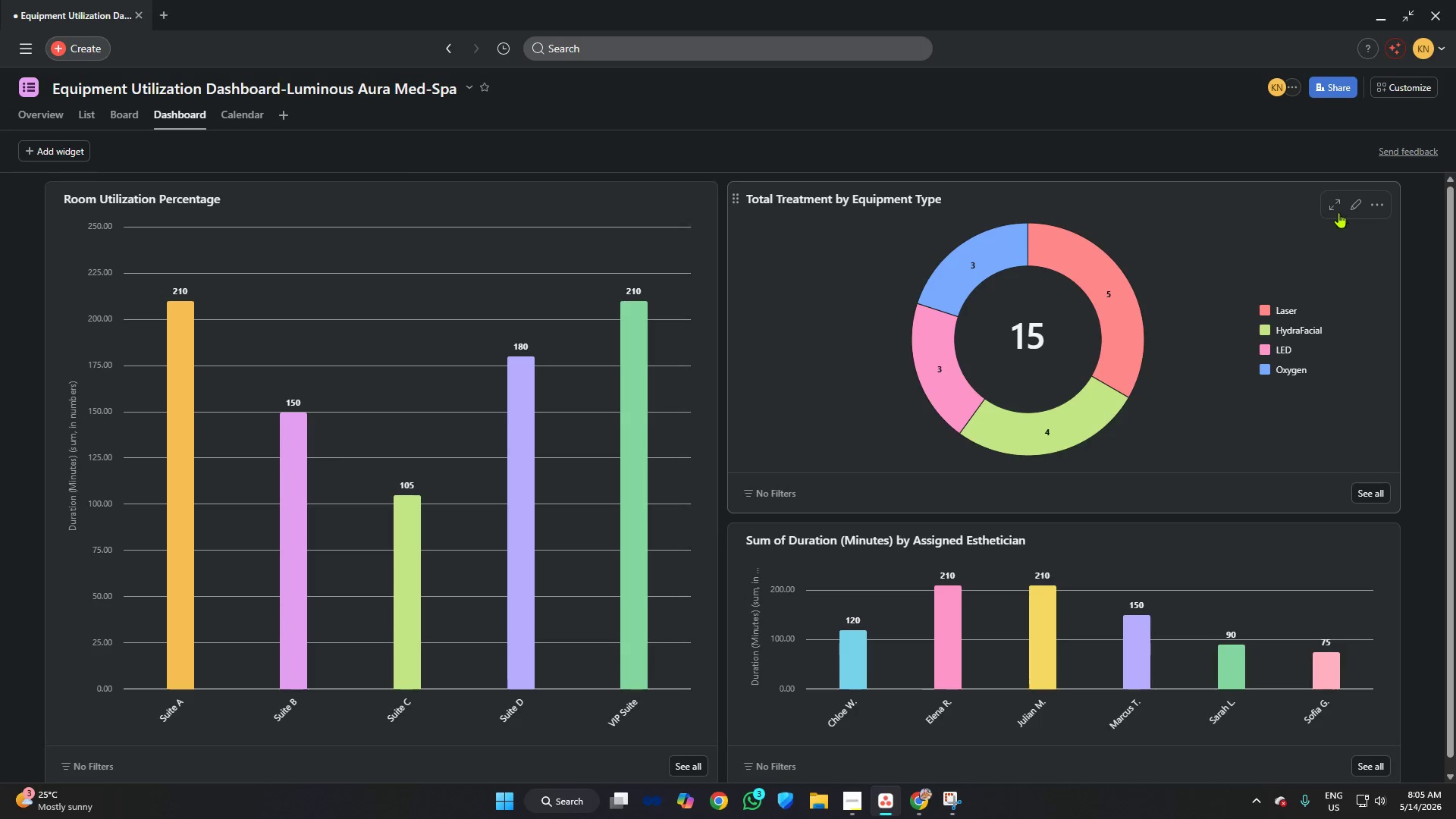 
left_click([1337, 208])
 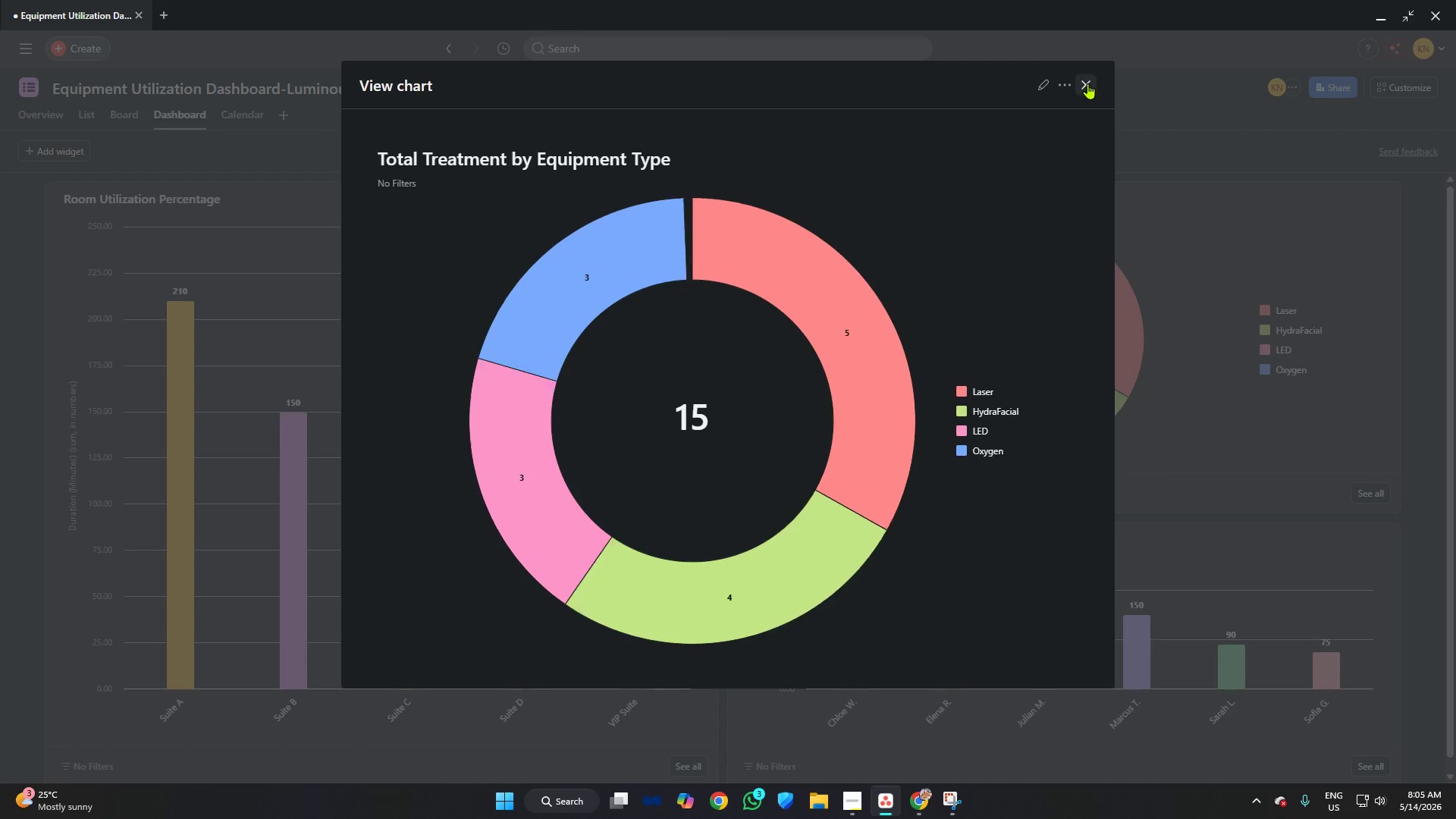 
left_click([1087, 83])
 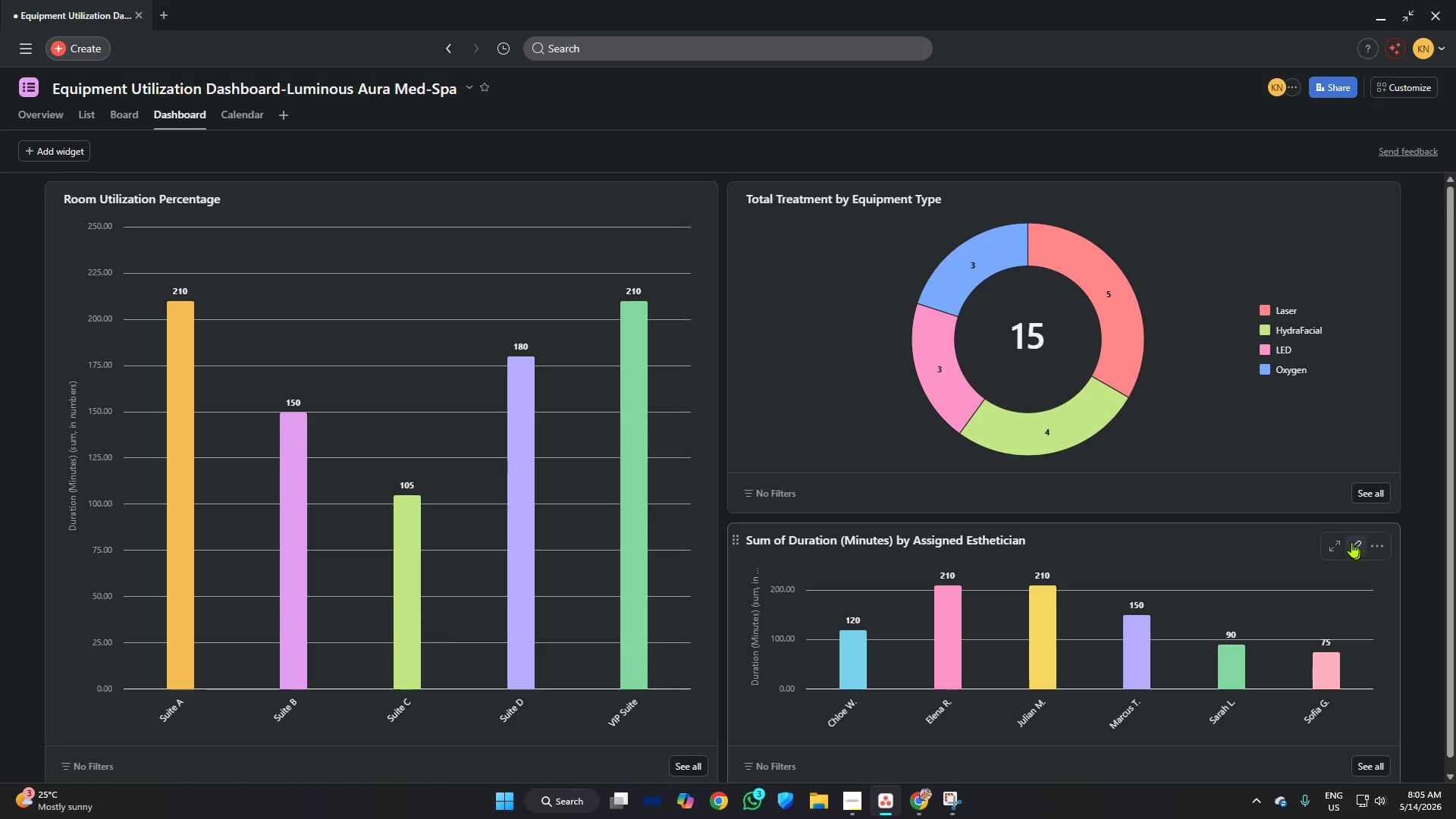 
left_click([1340, 540])
 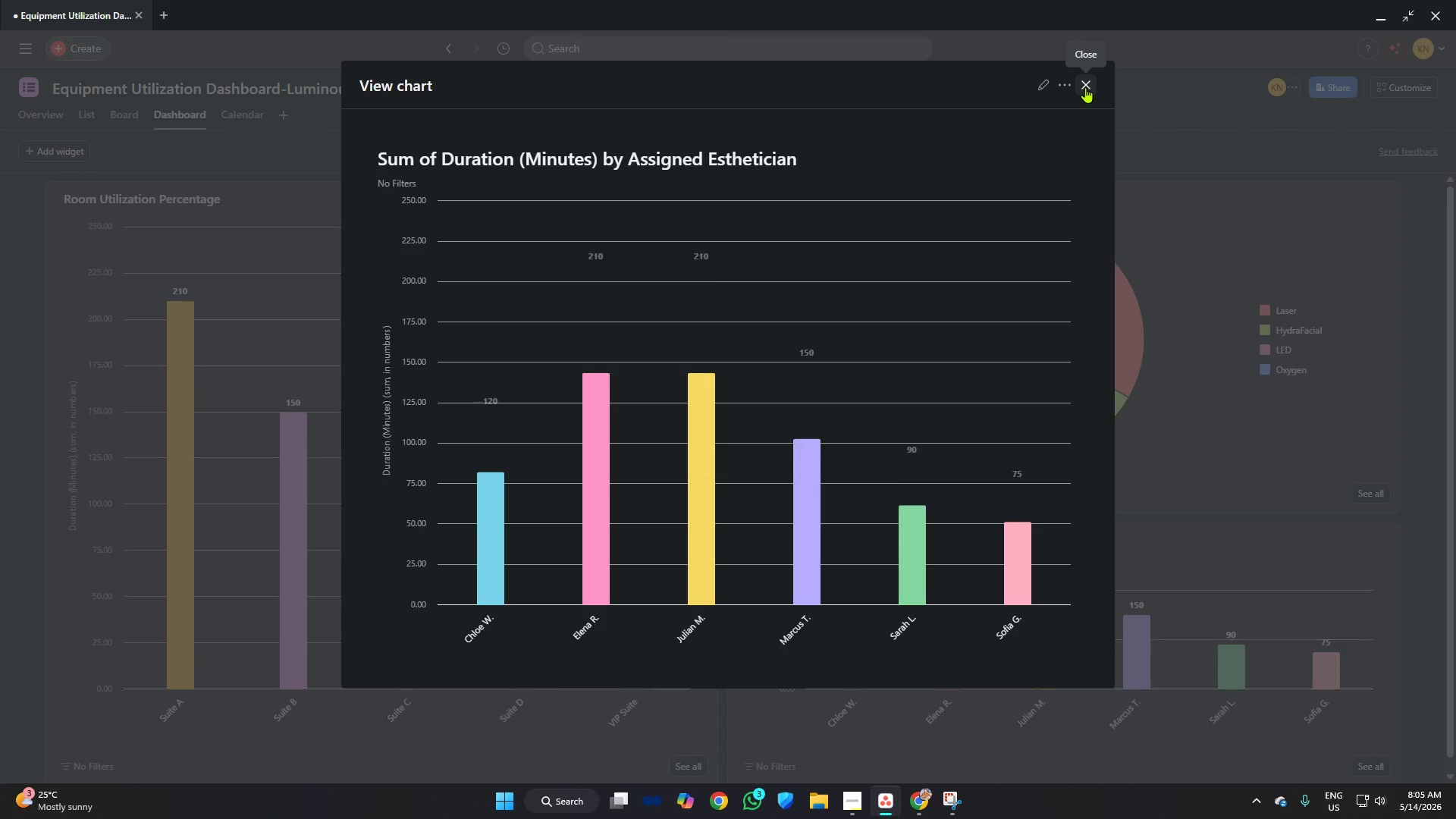 
left_click([1085, 87])
 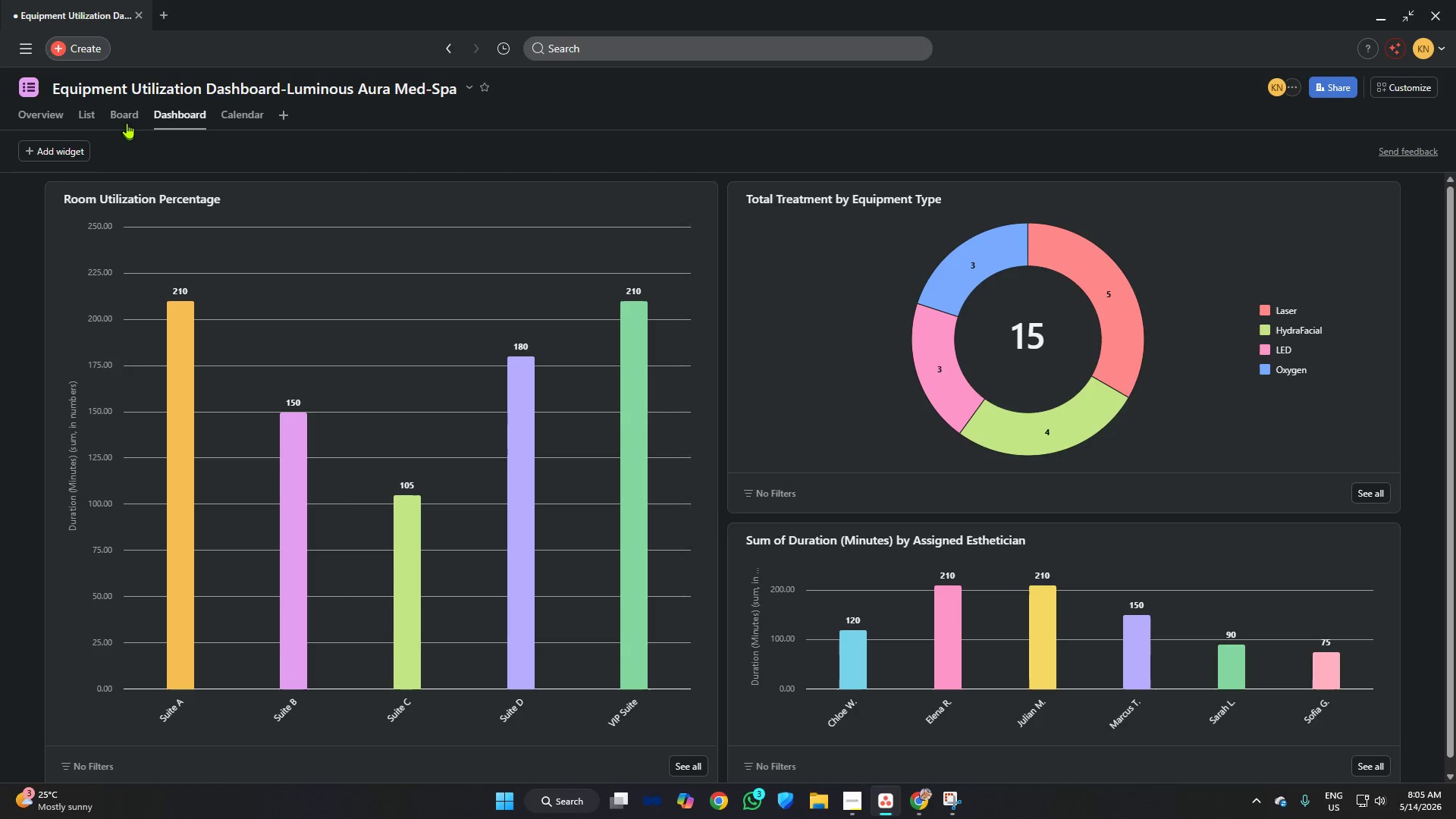 
left_click([129, 115])
 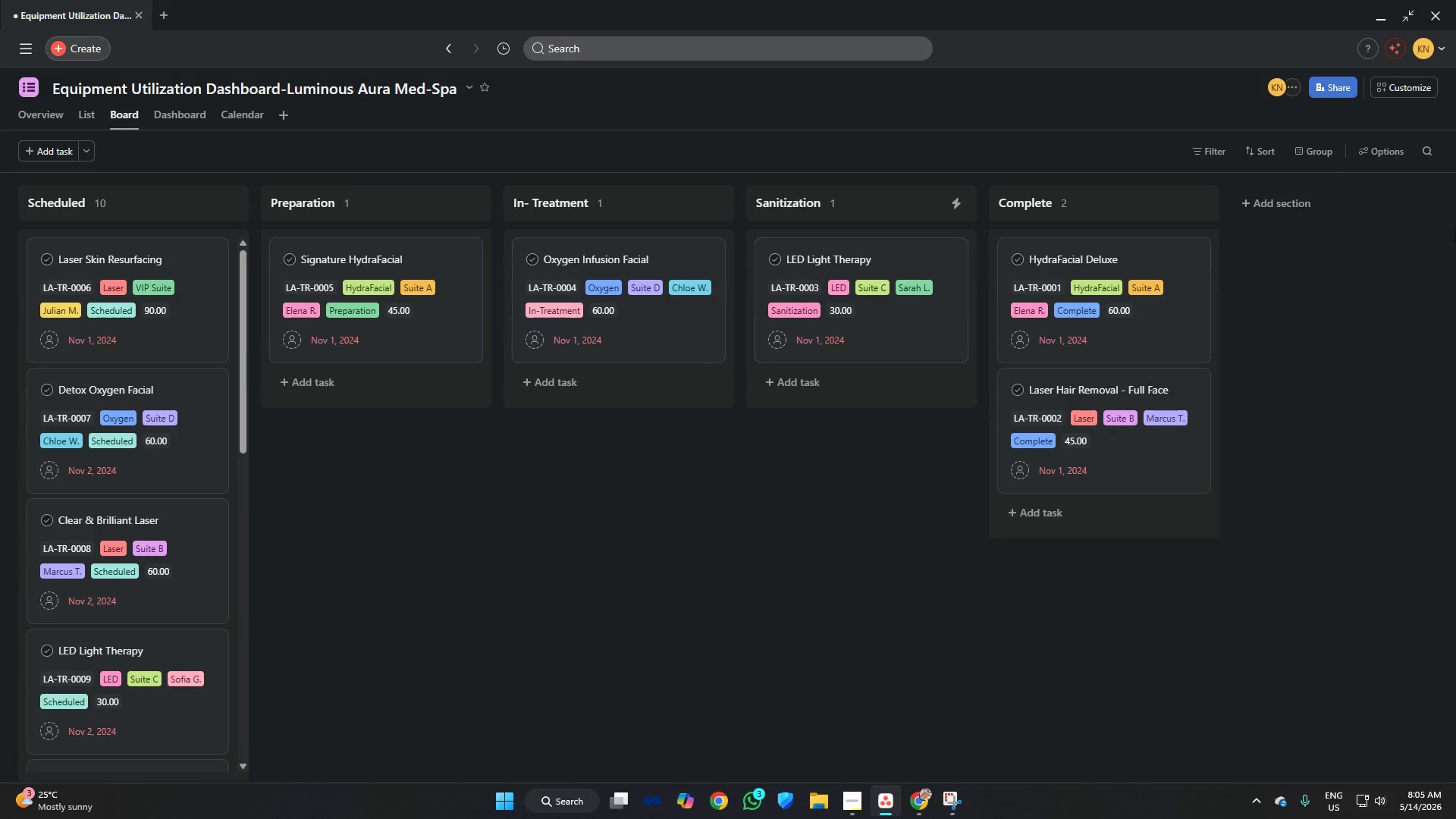 
left_click([1401, 85])
 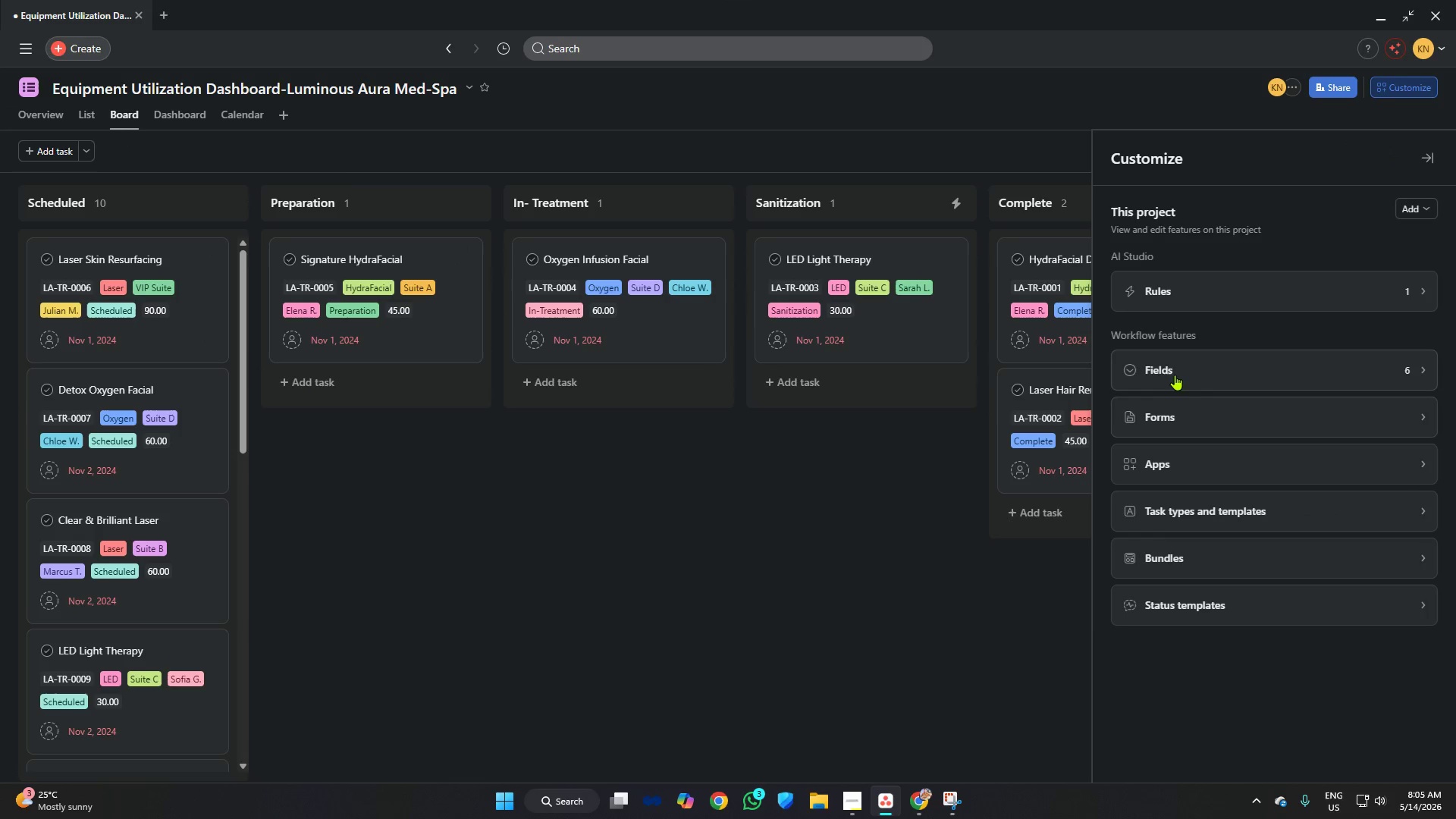 
left_click([1175, 360])
 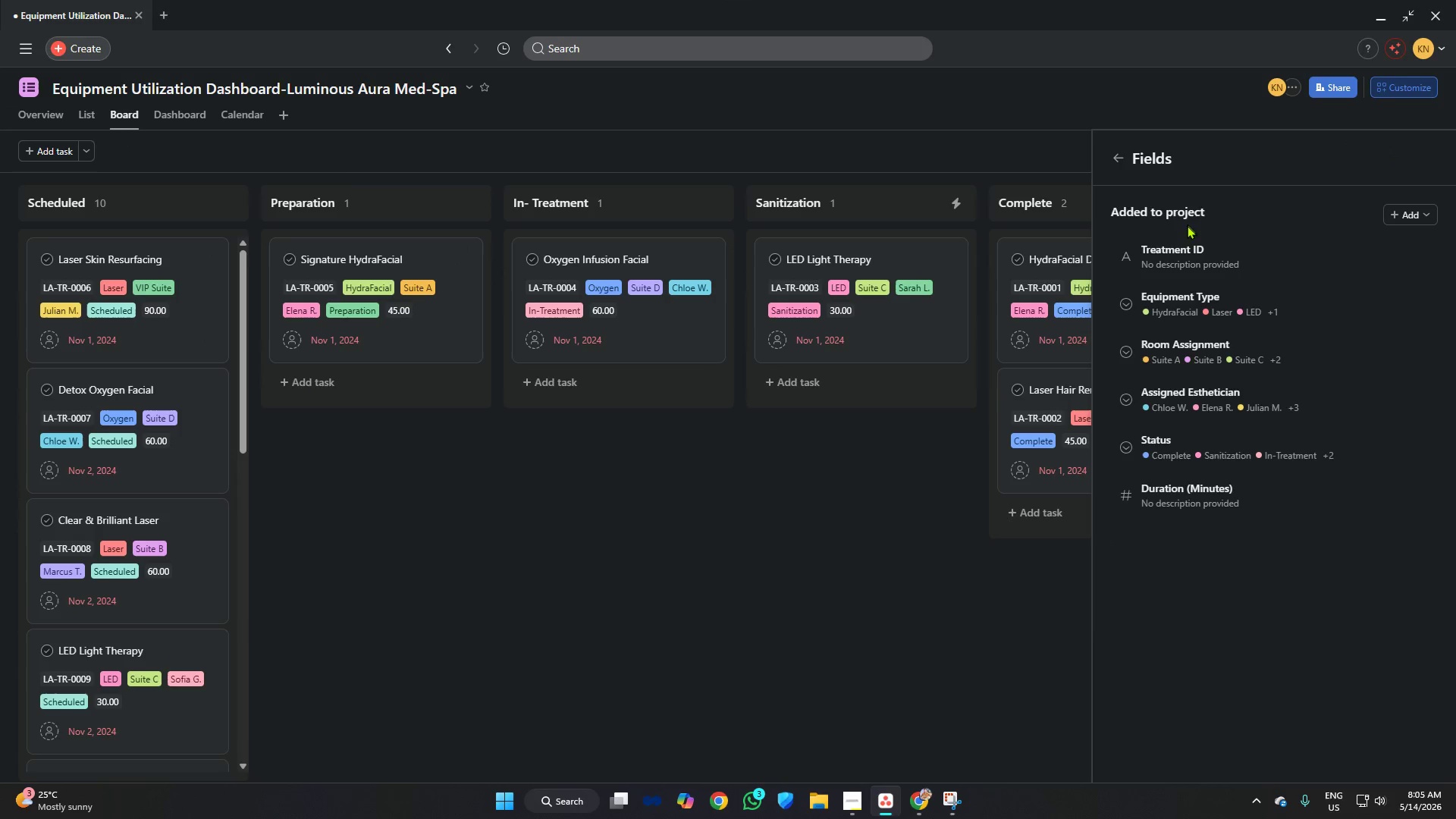 
left_click([1192, 269])
 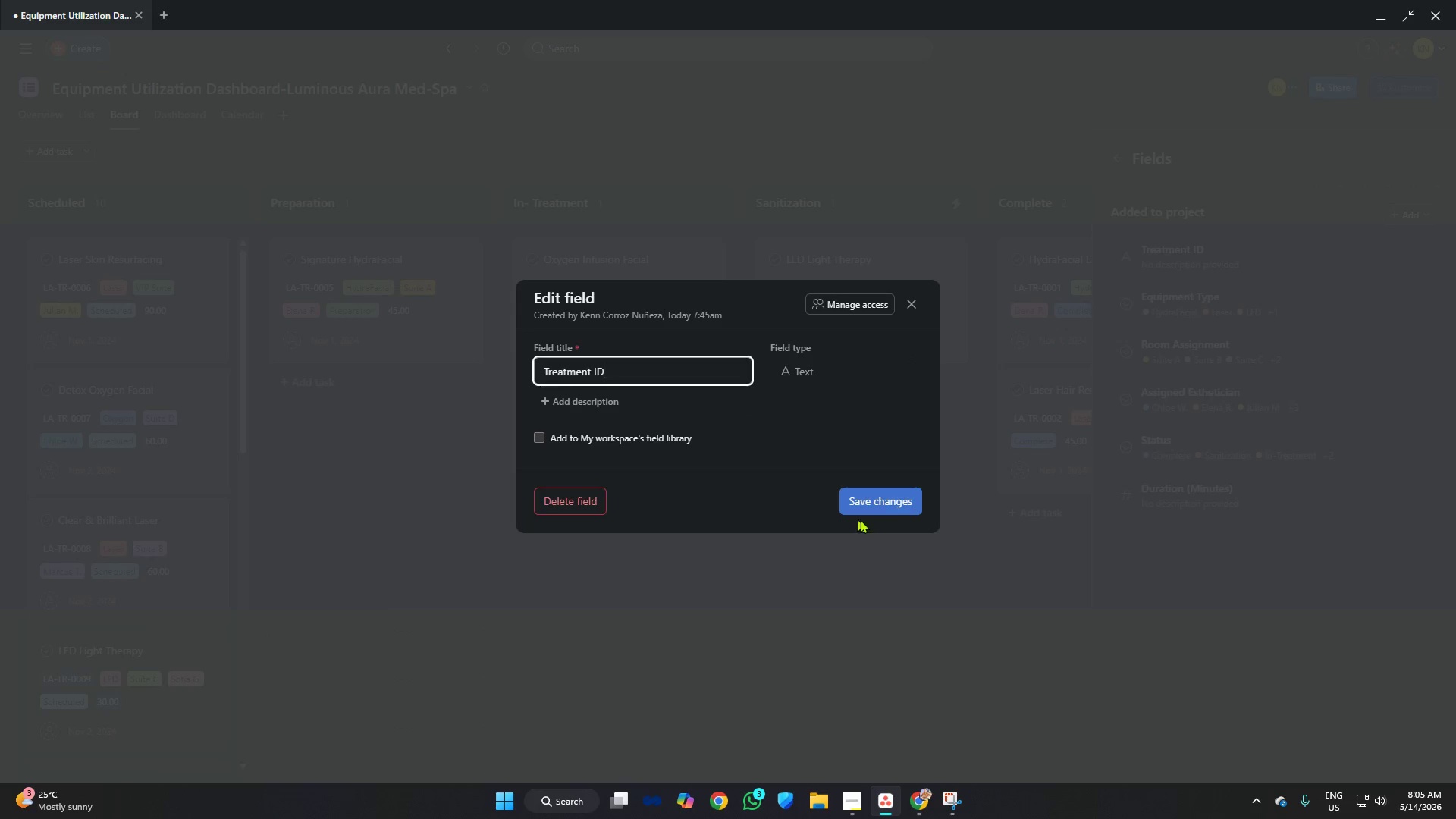 
left_click([890, 502])
 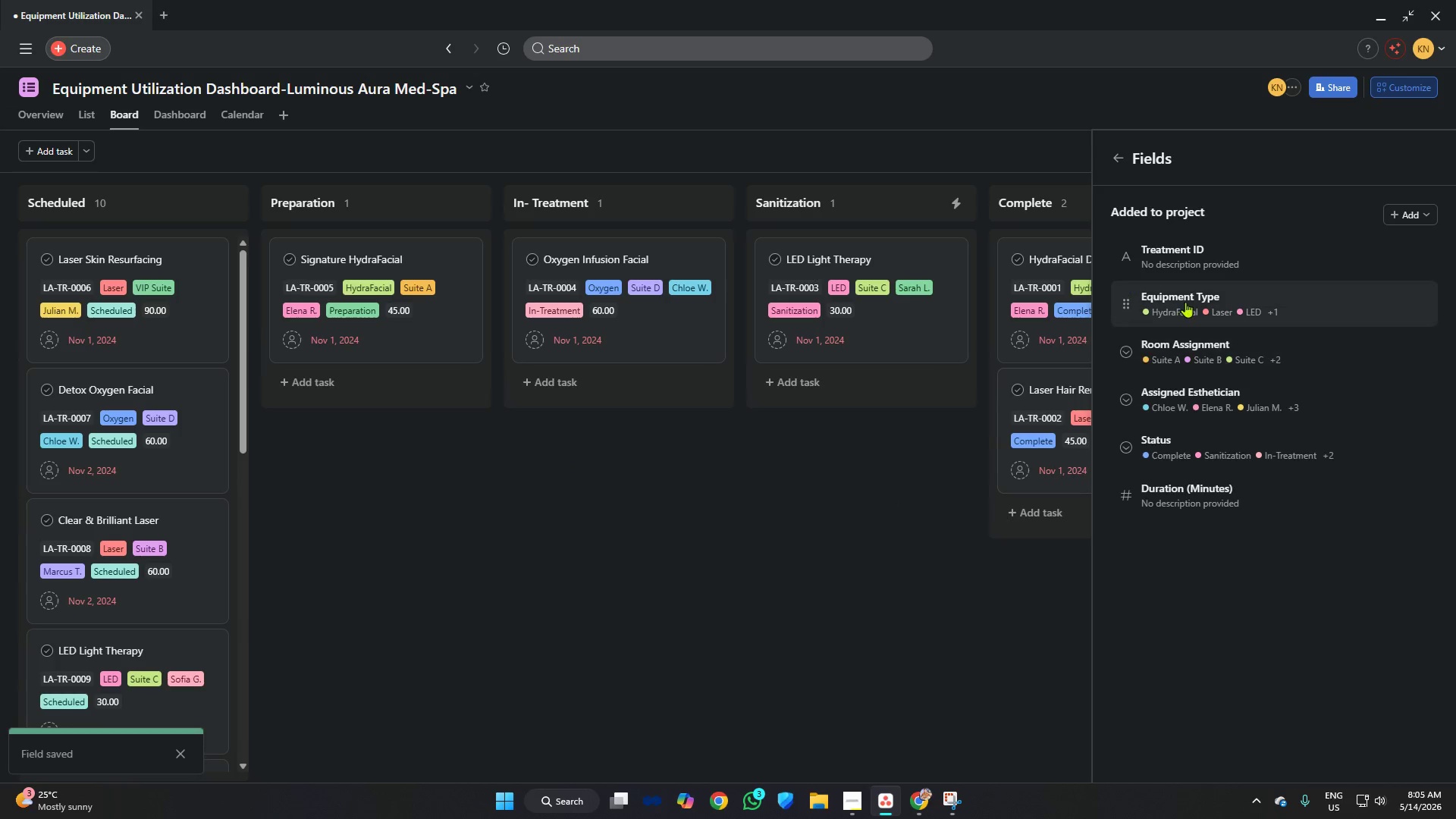 
left_click([1185, 302])
 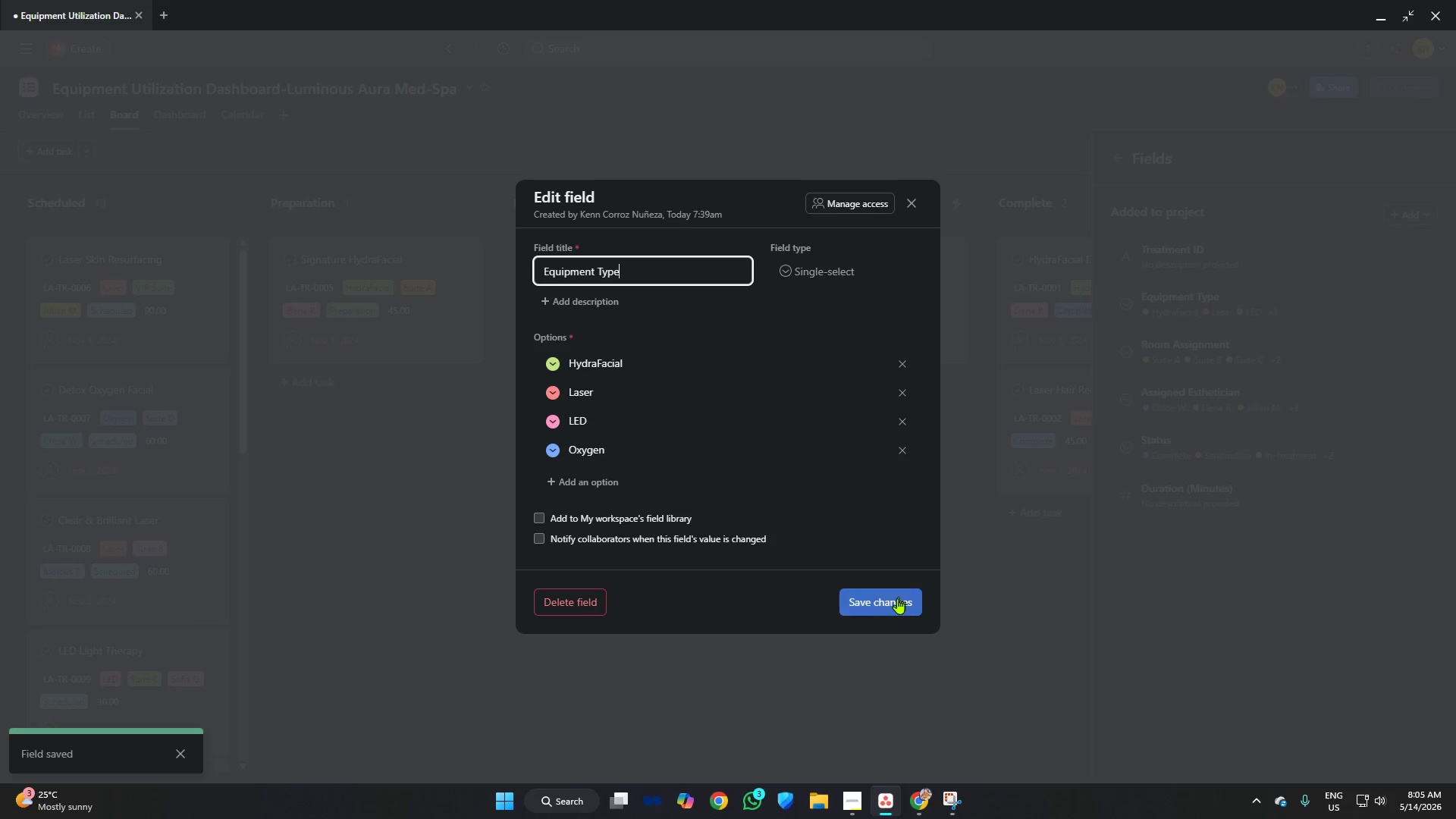 
left_click([894, 603])
 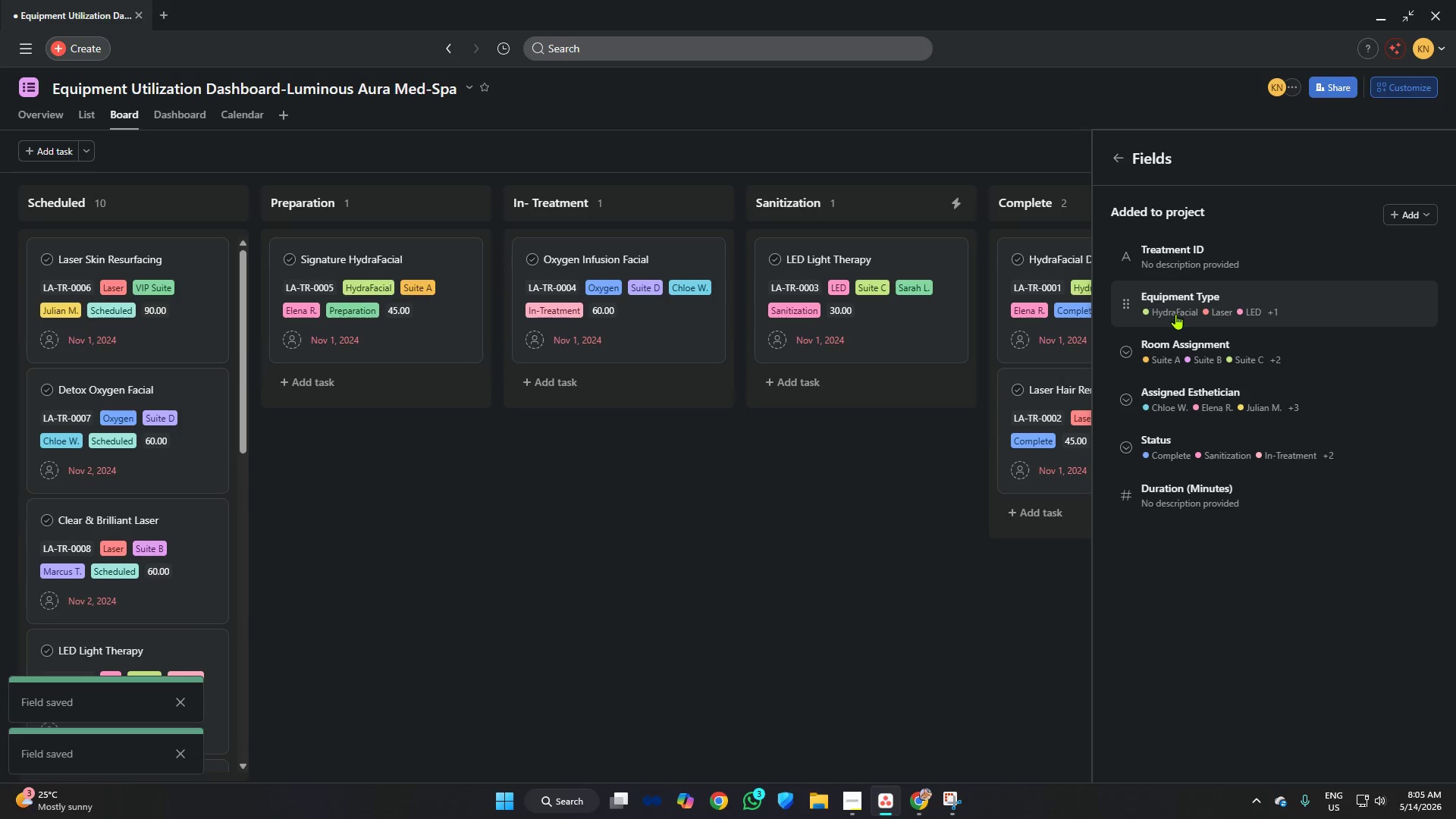 
left_click([1181, 341])
 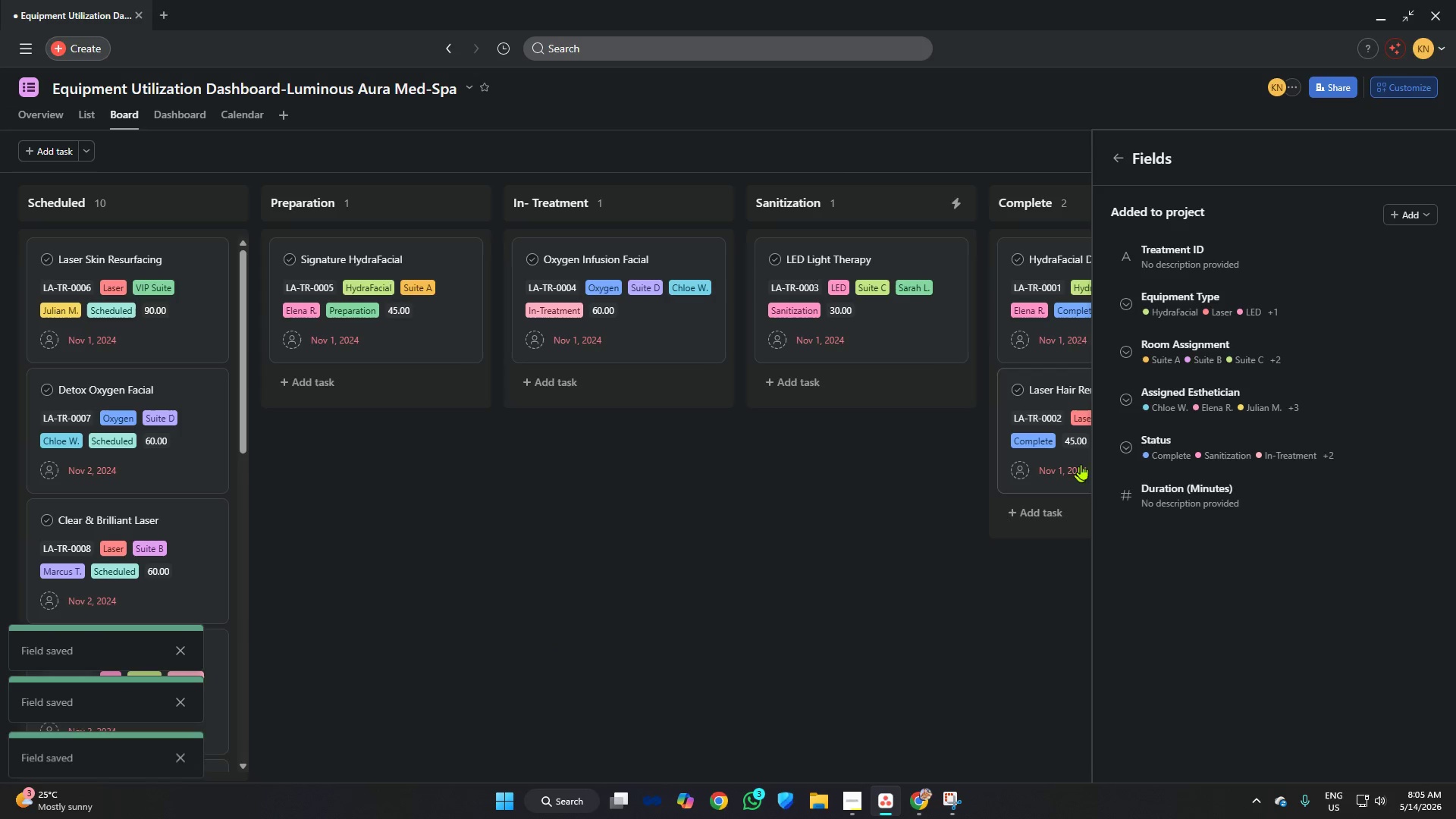 
left_click([1175, 391])
 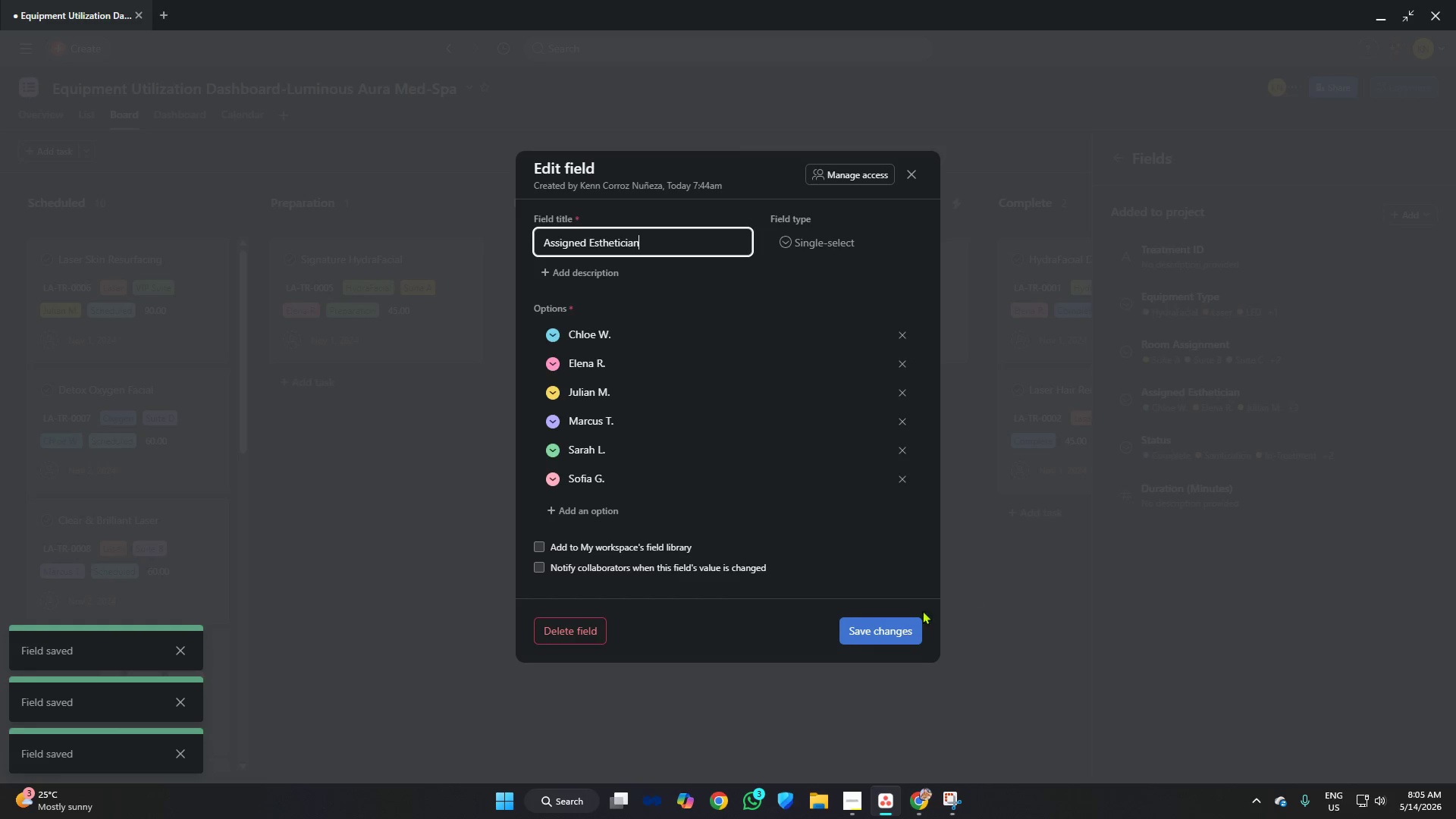 
left_click([893, 628])
 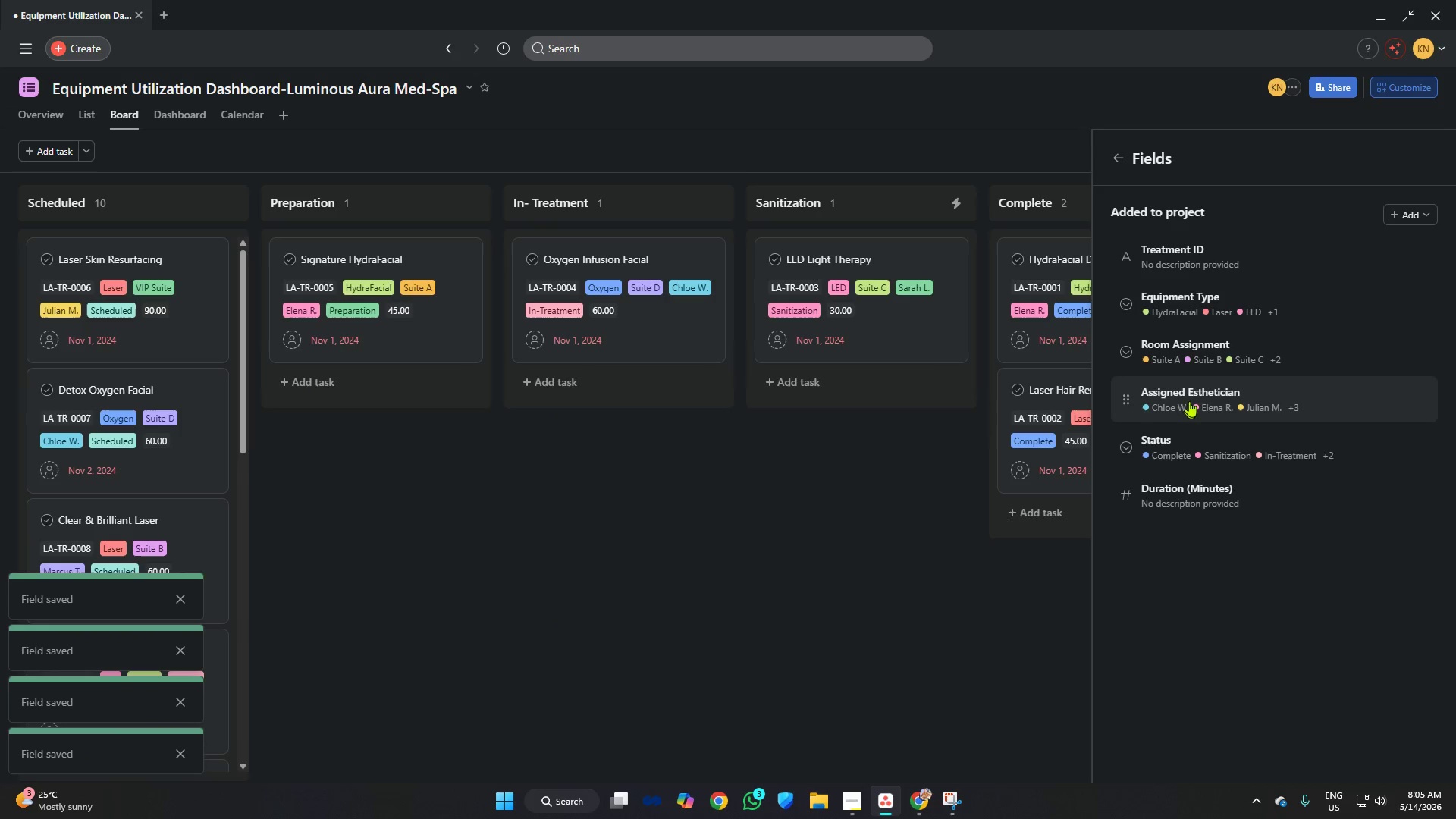 
left_click([1197, 391])
 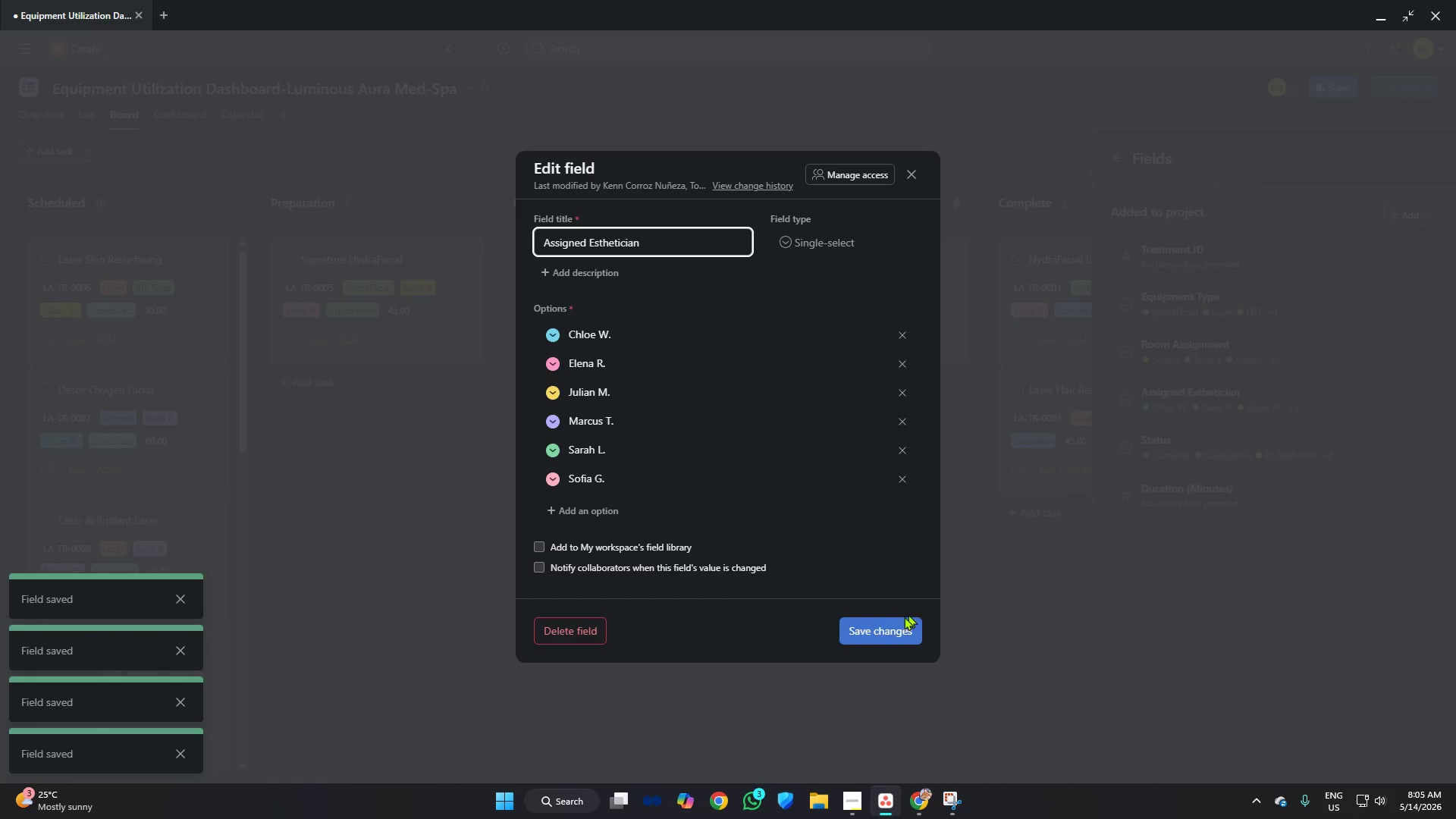 
left_click([897, 623])
 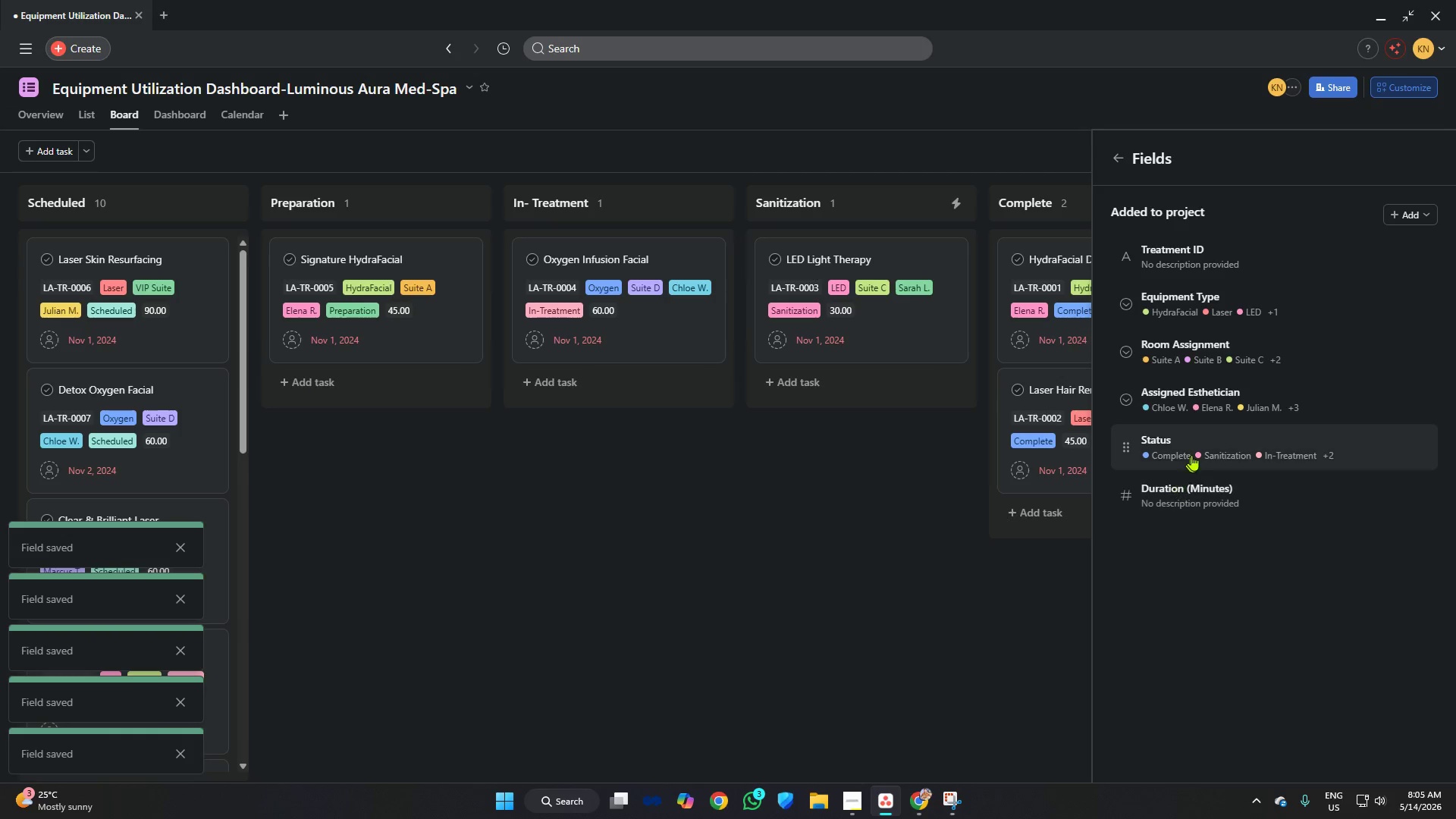 
left_click([1197, 447])
 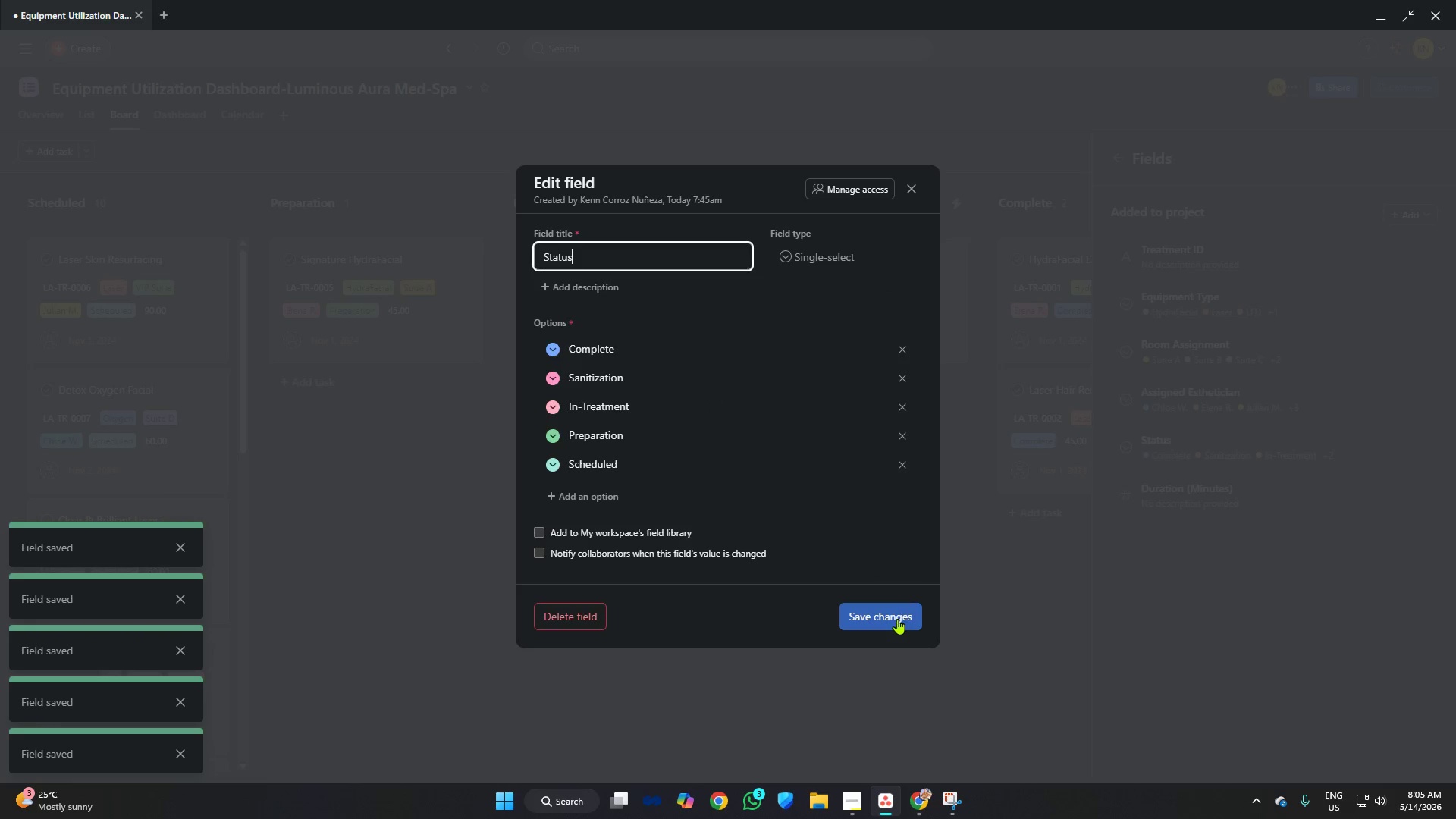 
left_click([897, 619])
 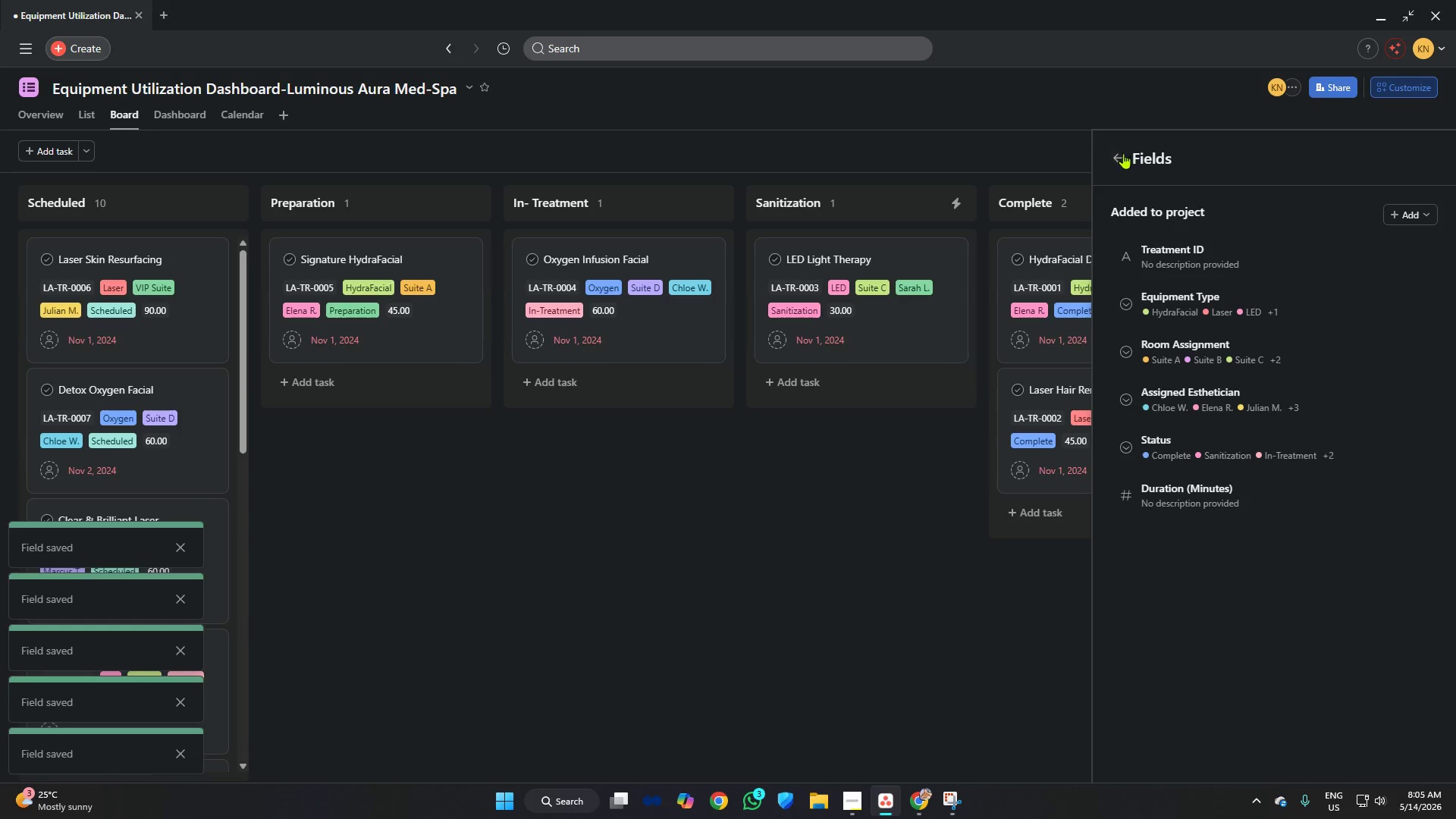 
left_click([1119, 152])
 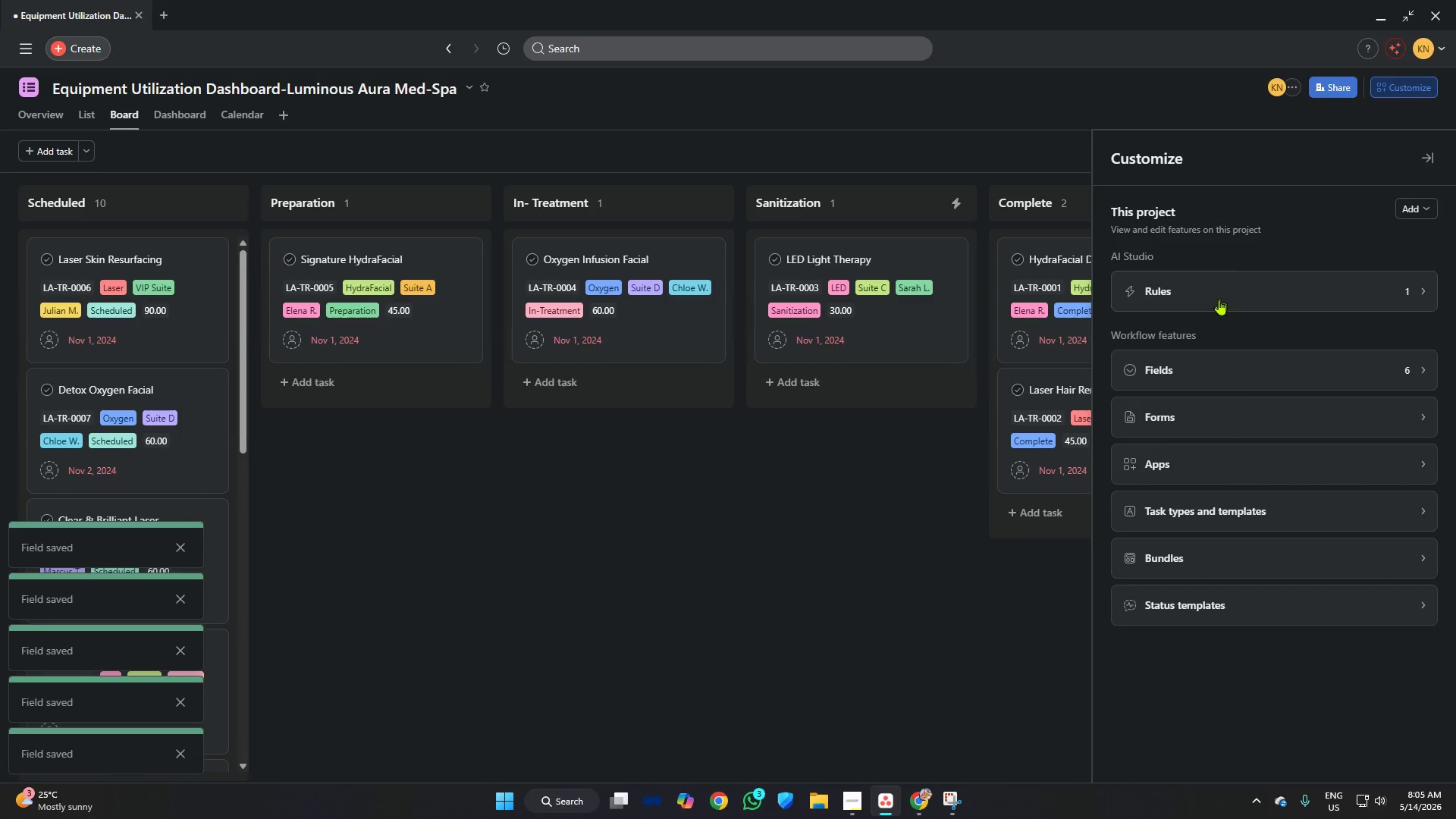 
left_click([1219, 300])
 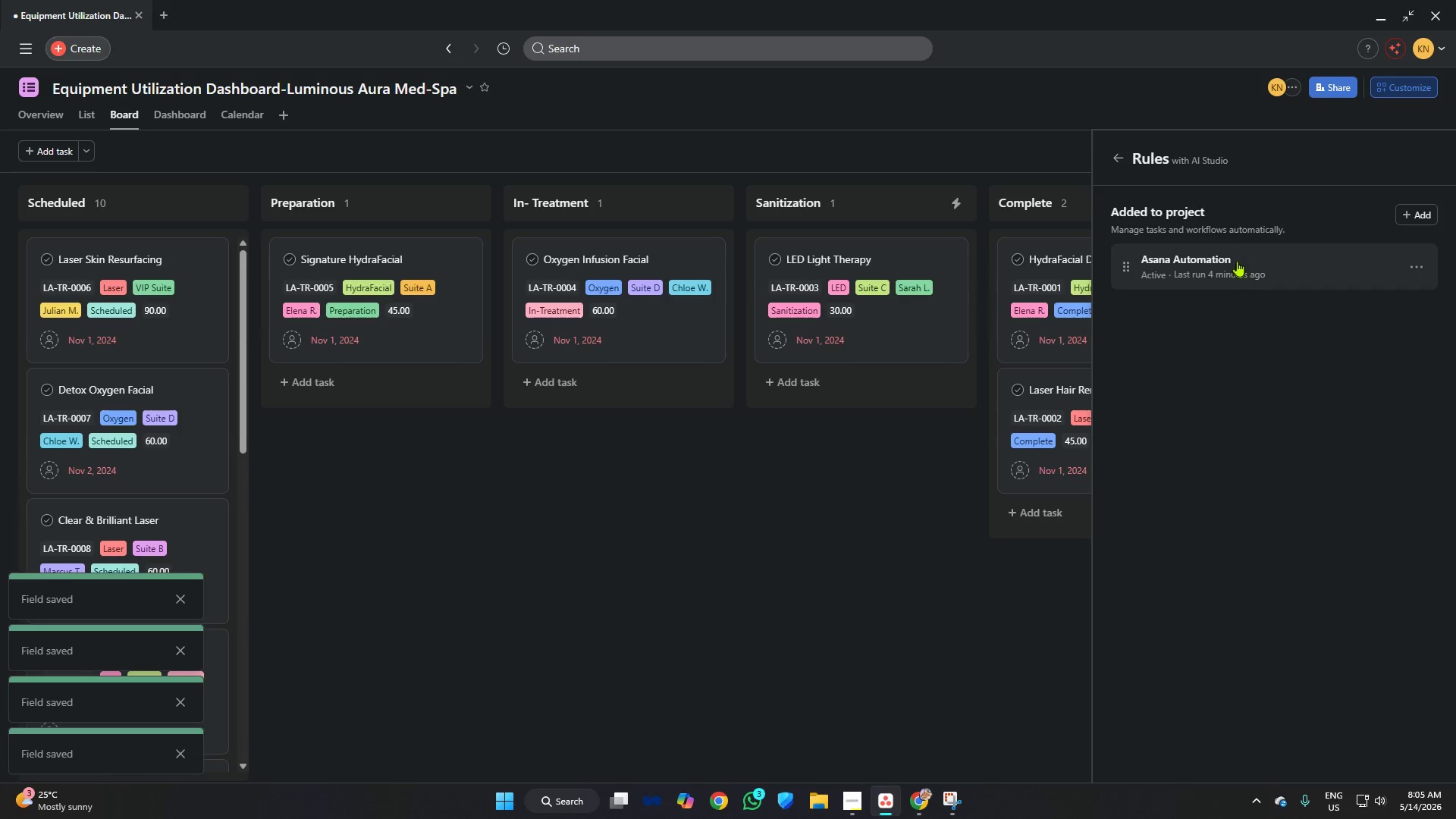 
left_click([1238, 260])
 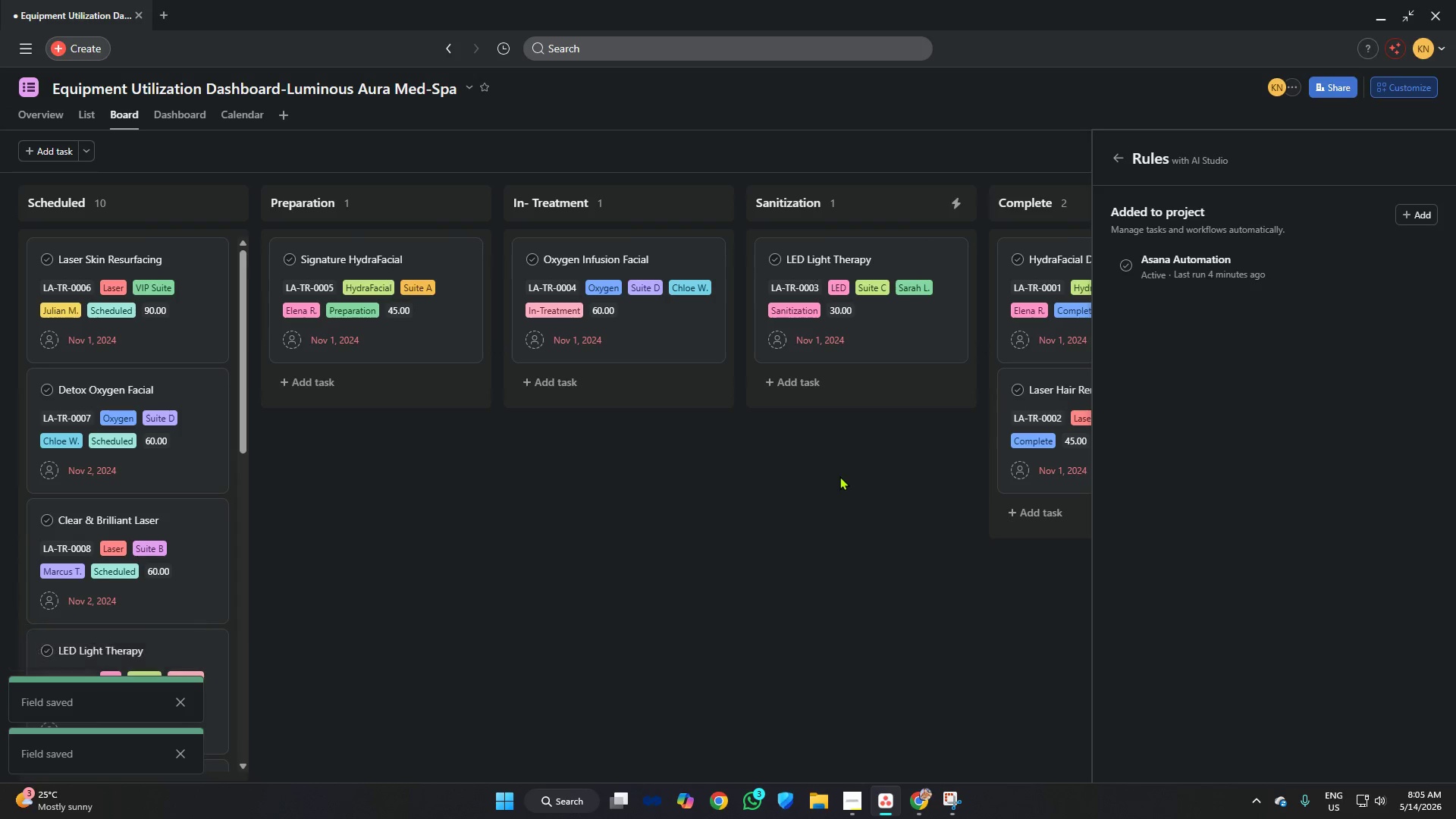 
wait(5.17)
 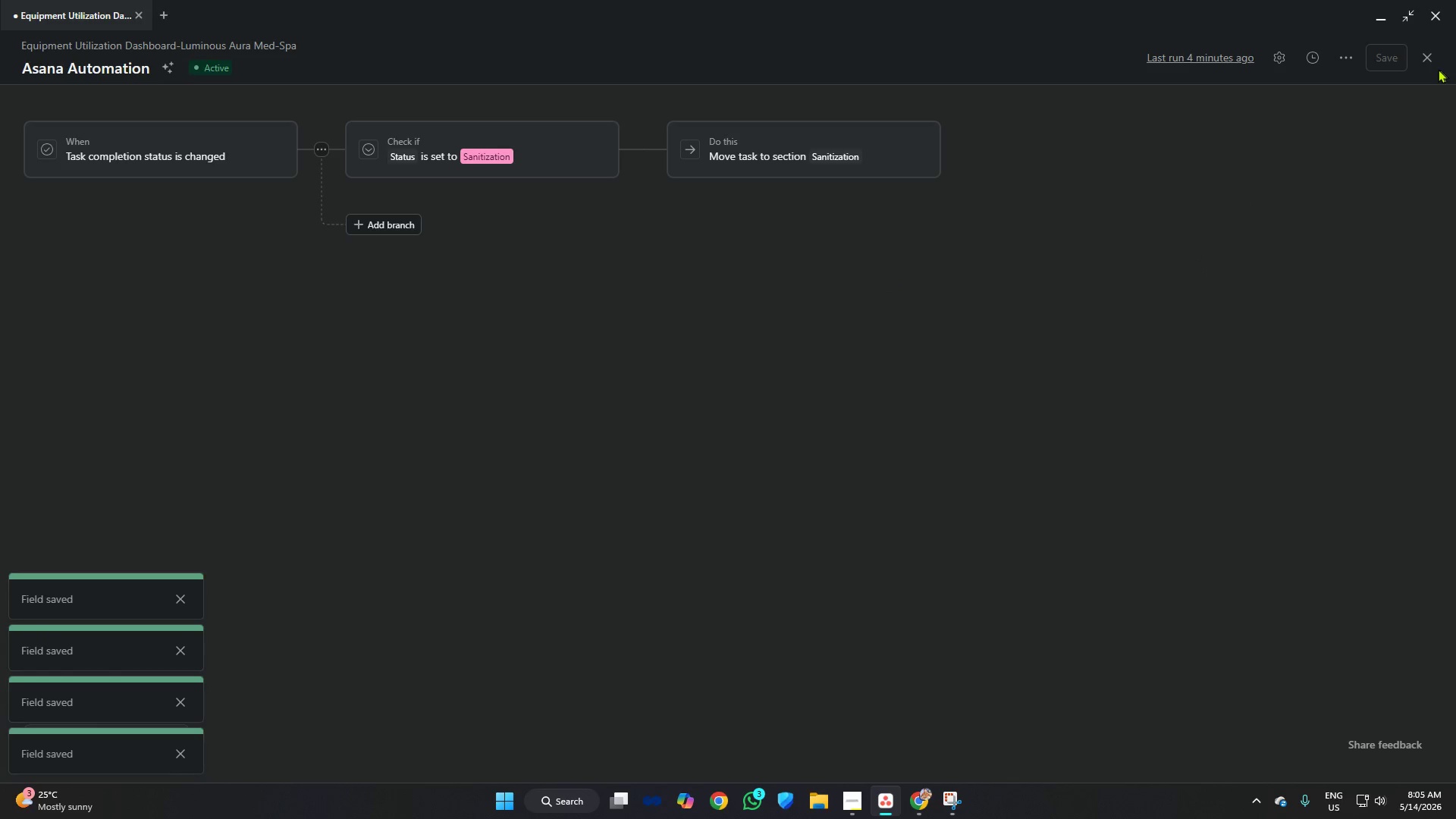 
left_click([175, 328])
 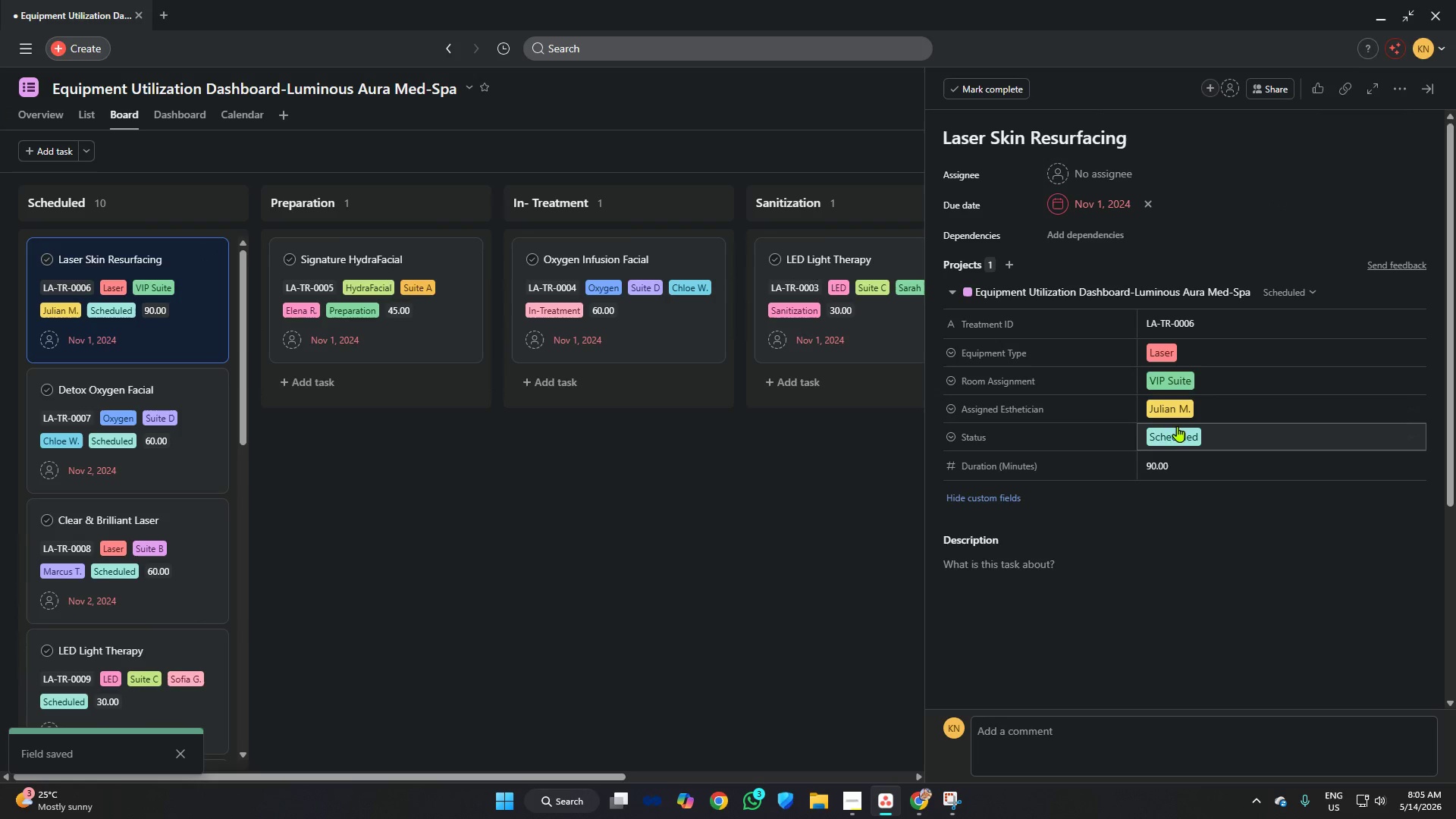 
left_click([1182, 444])
 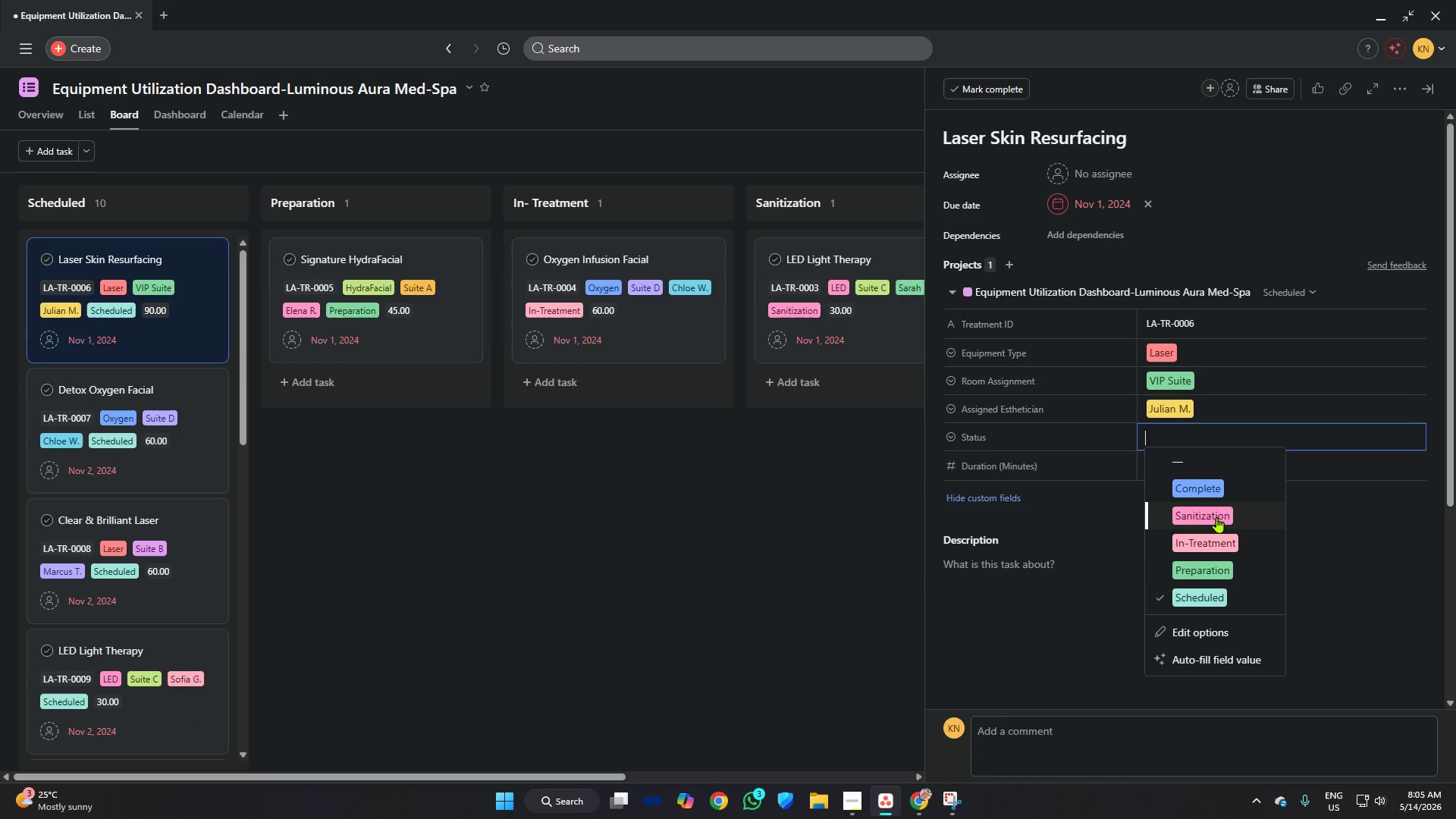 
left_click([1216, 517])
 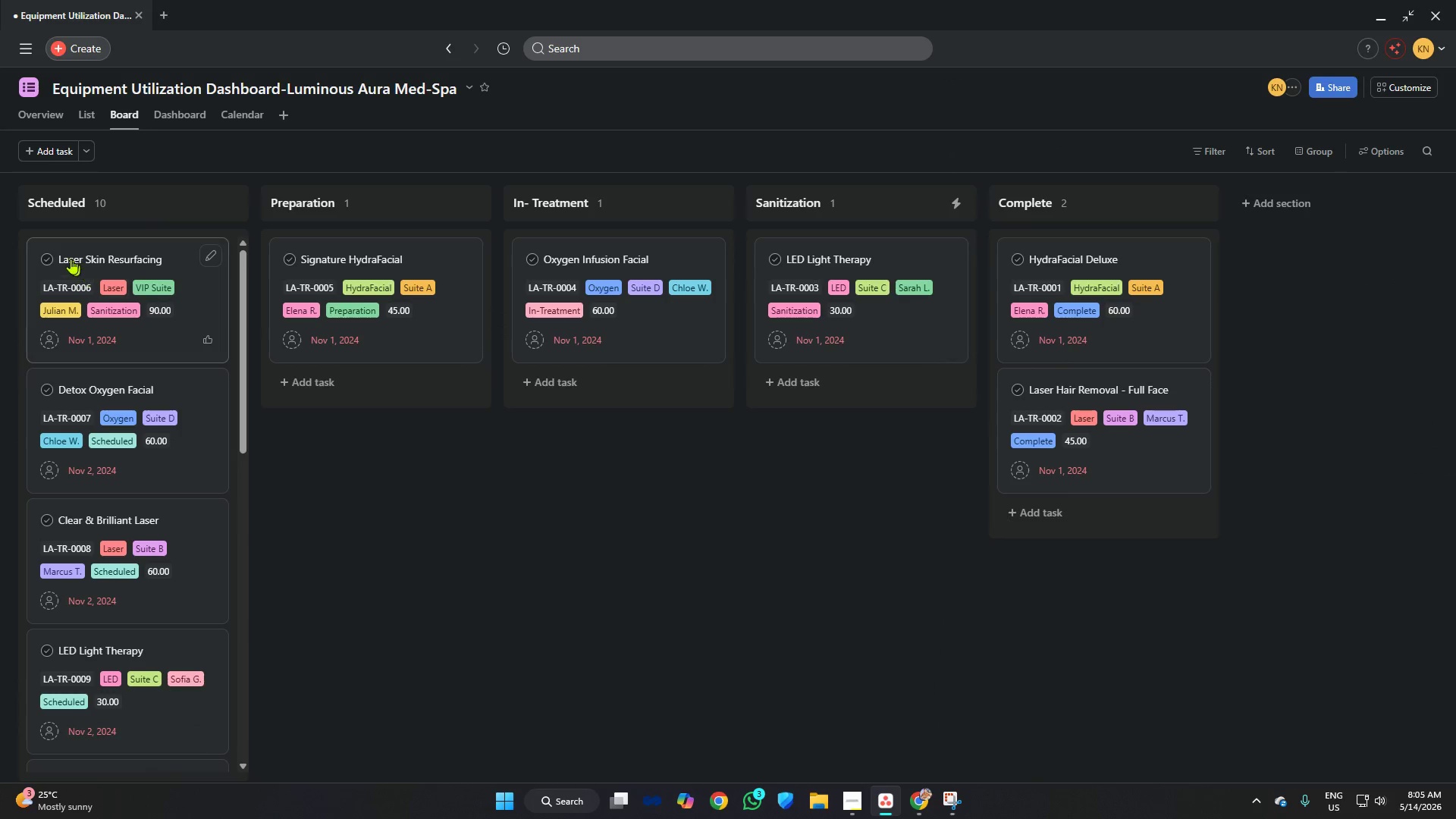 
left_click([45, 255])
 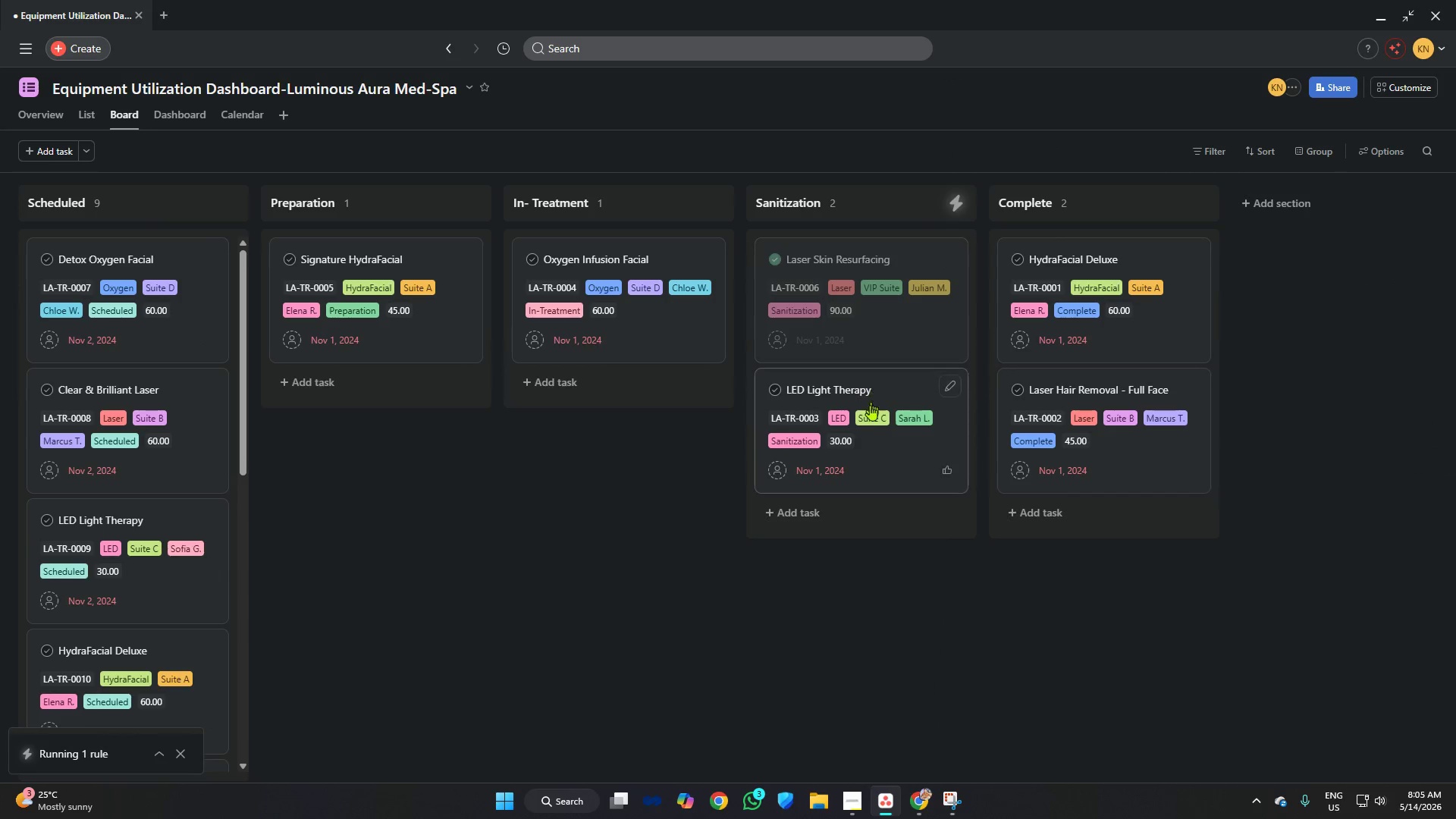 
wait(6.45)
 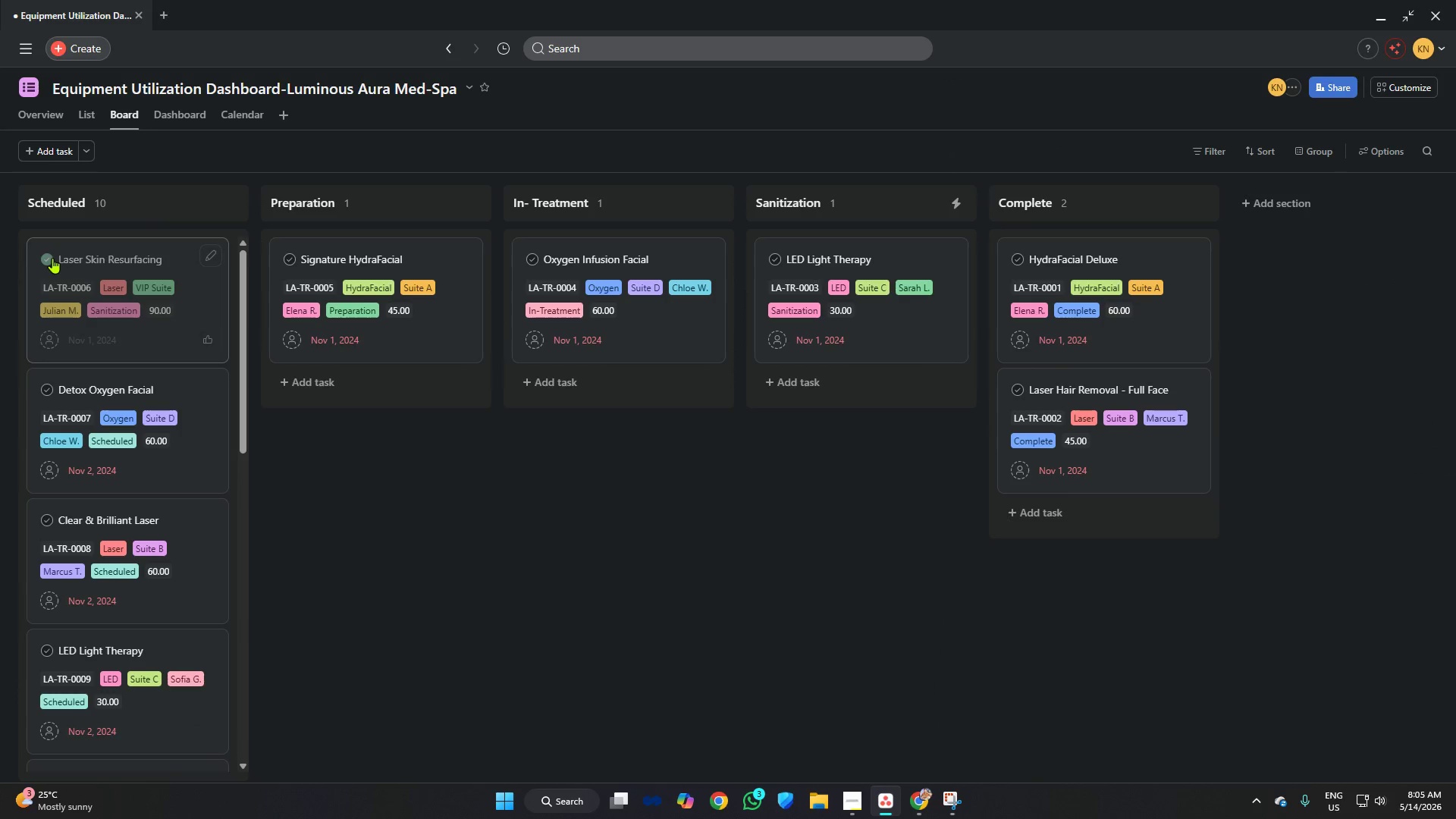 
left_click([780, 389])
 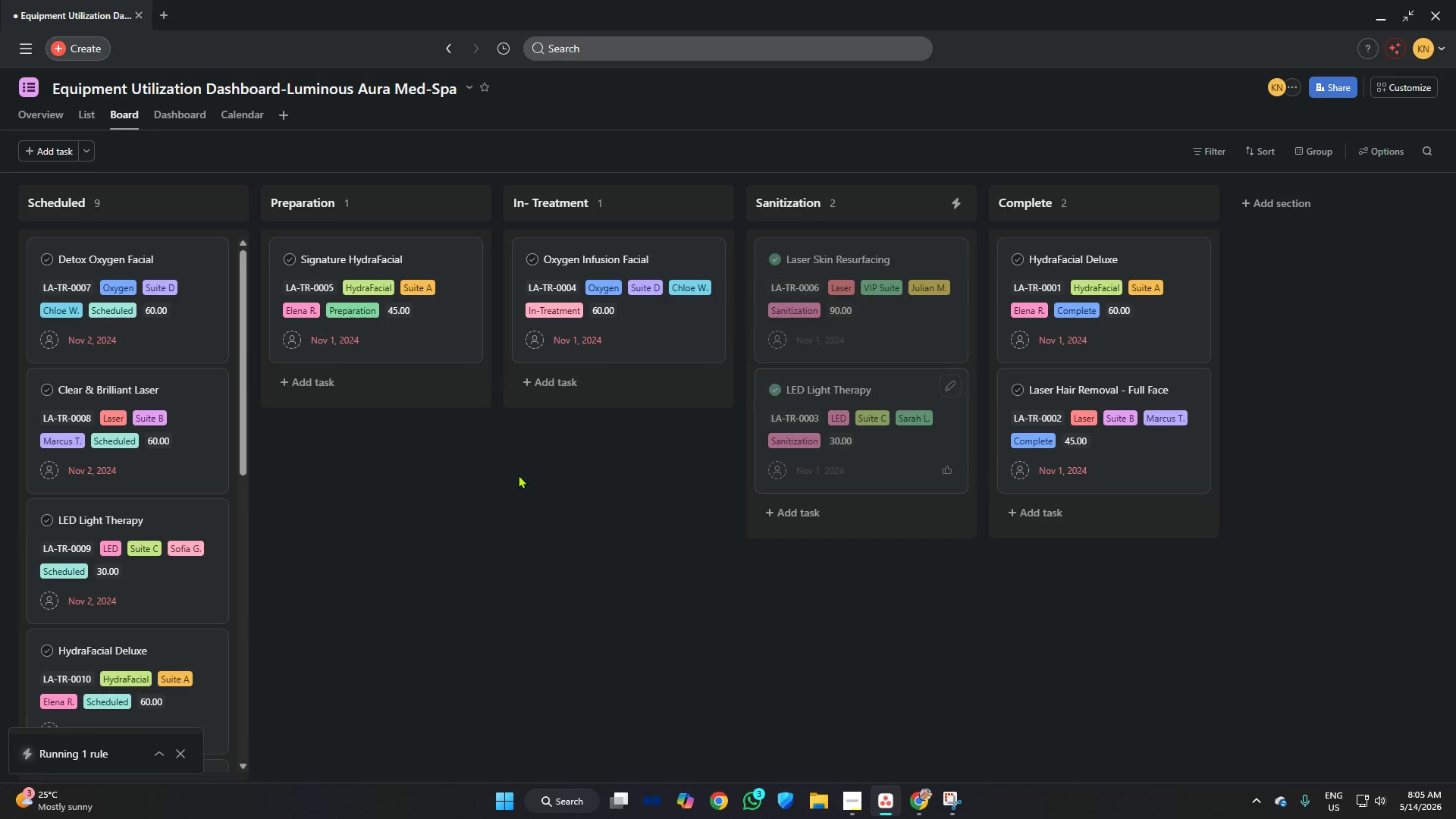 
left_click([518, 475])
 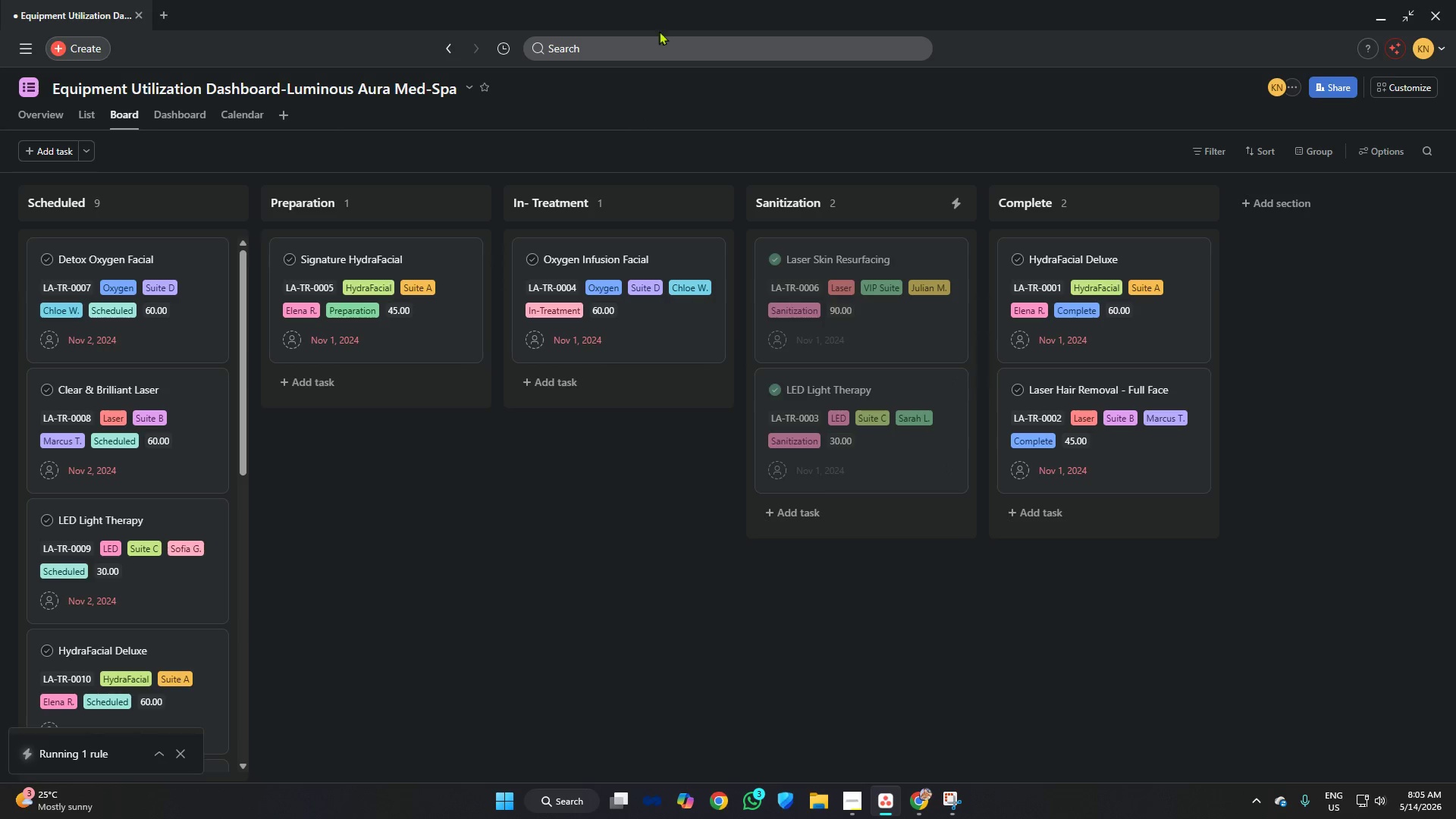 
left_click([678, 30])
 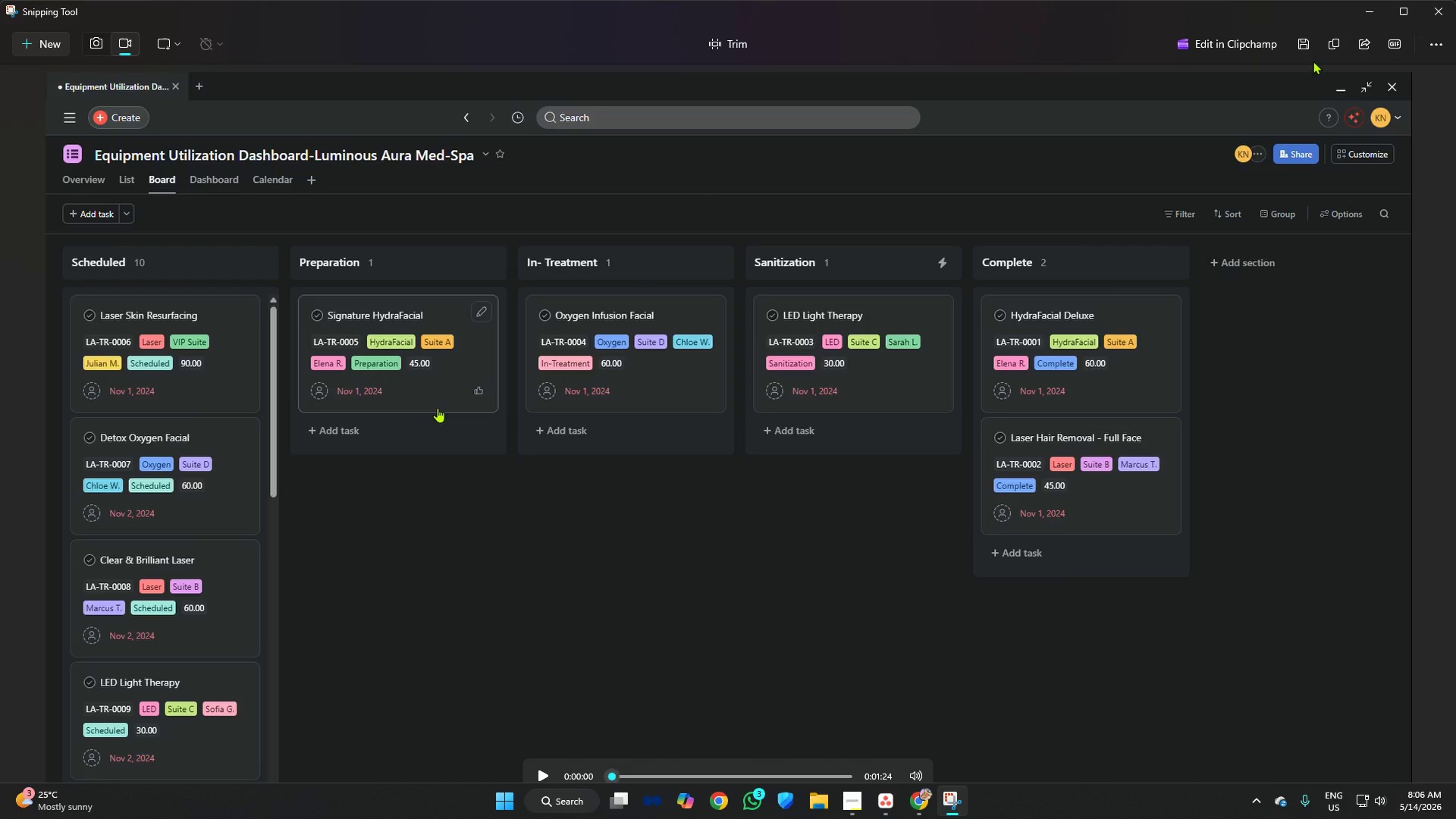 
left_click([1305, 50])
 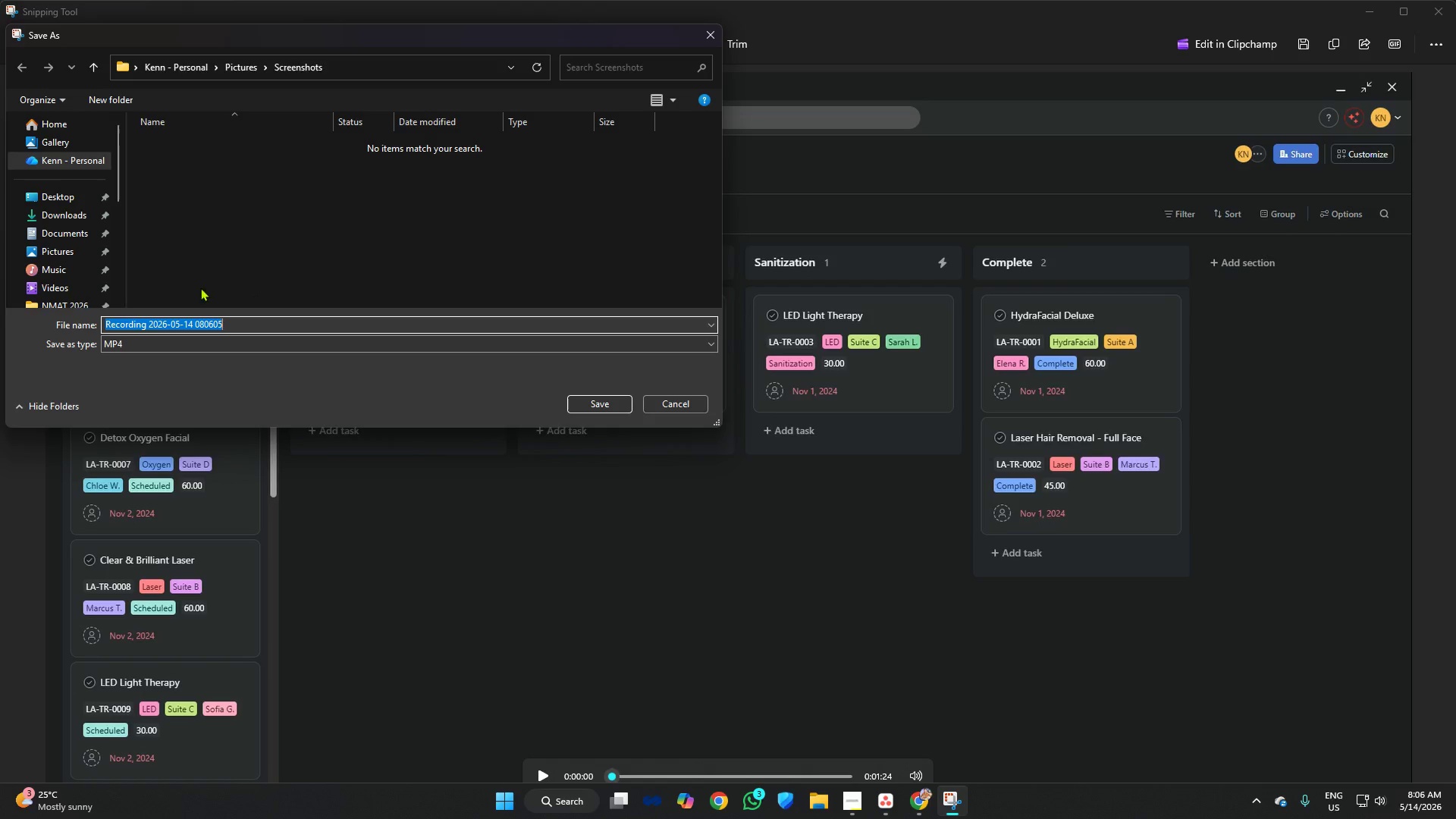 
scroll: coordinate [70, 212], scroll_direction: down, amount: 4.0
 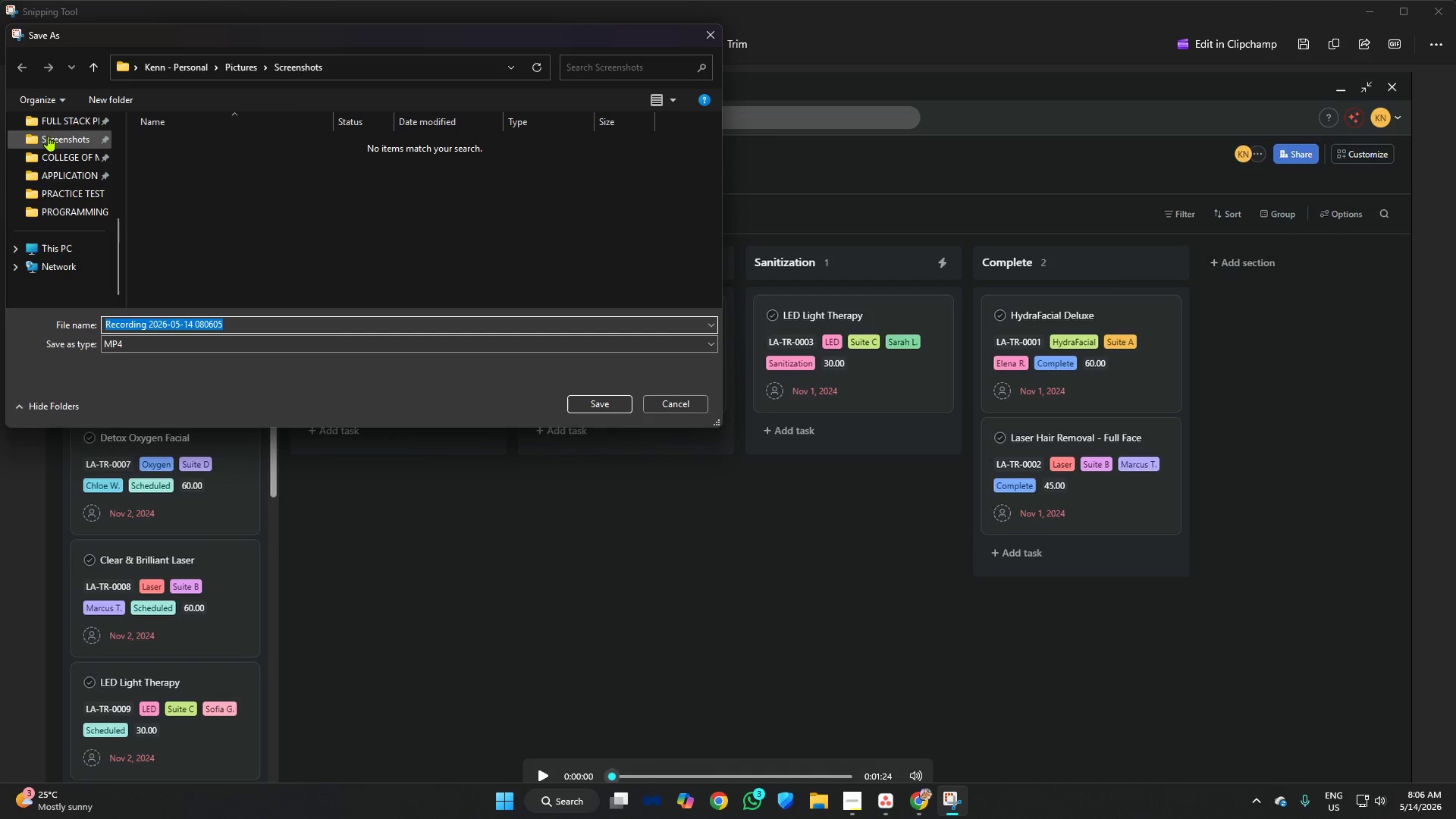 
left_click([48, 136])
 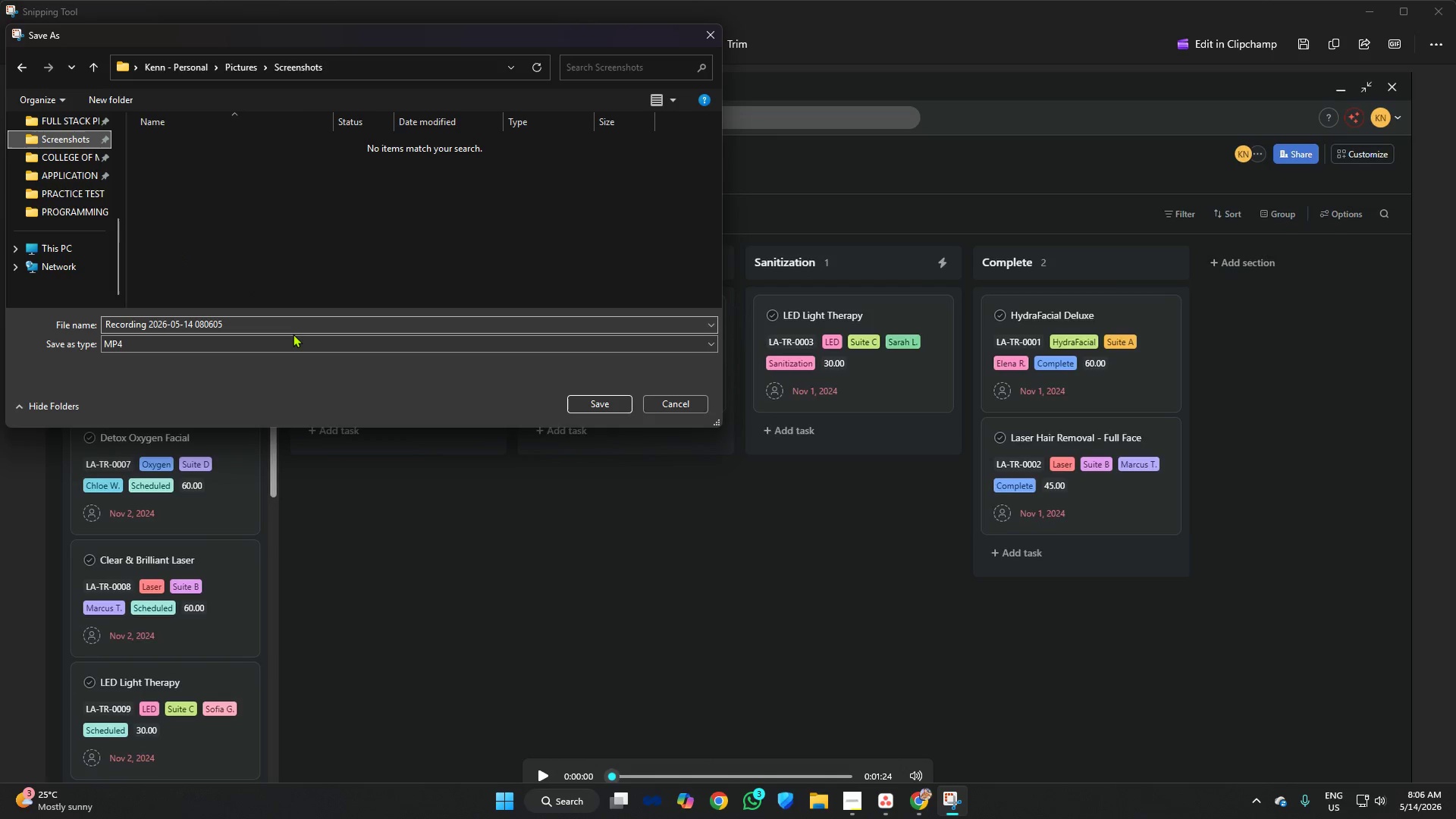 
left_click([280, 318])
 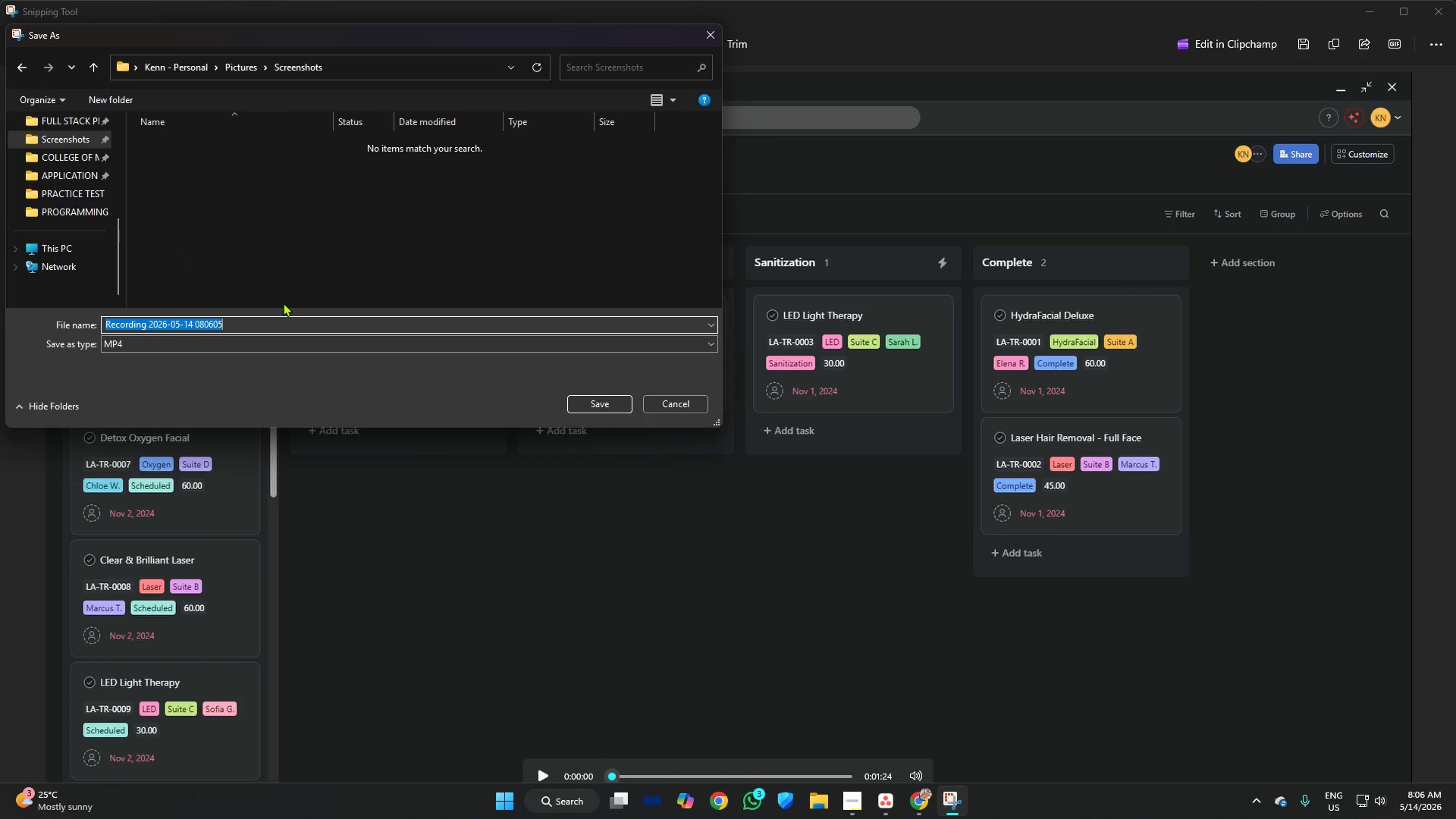 
type(Sc)
key(Backspace)
key(Backspace)
key(Backspace)
type(Screen Recording of the Project)
 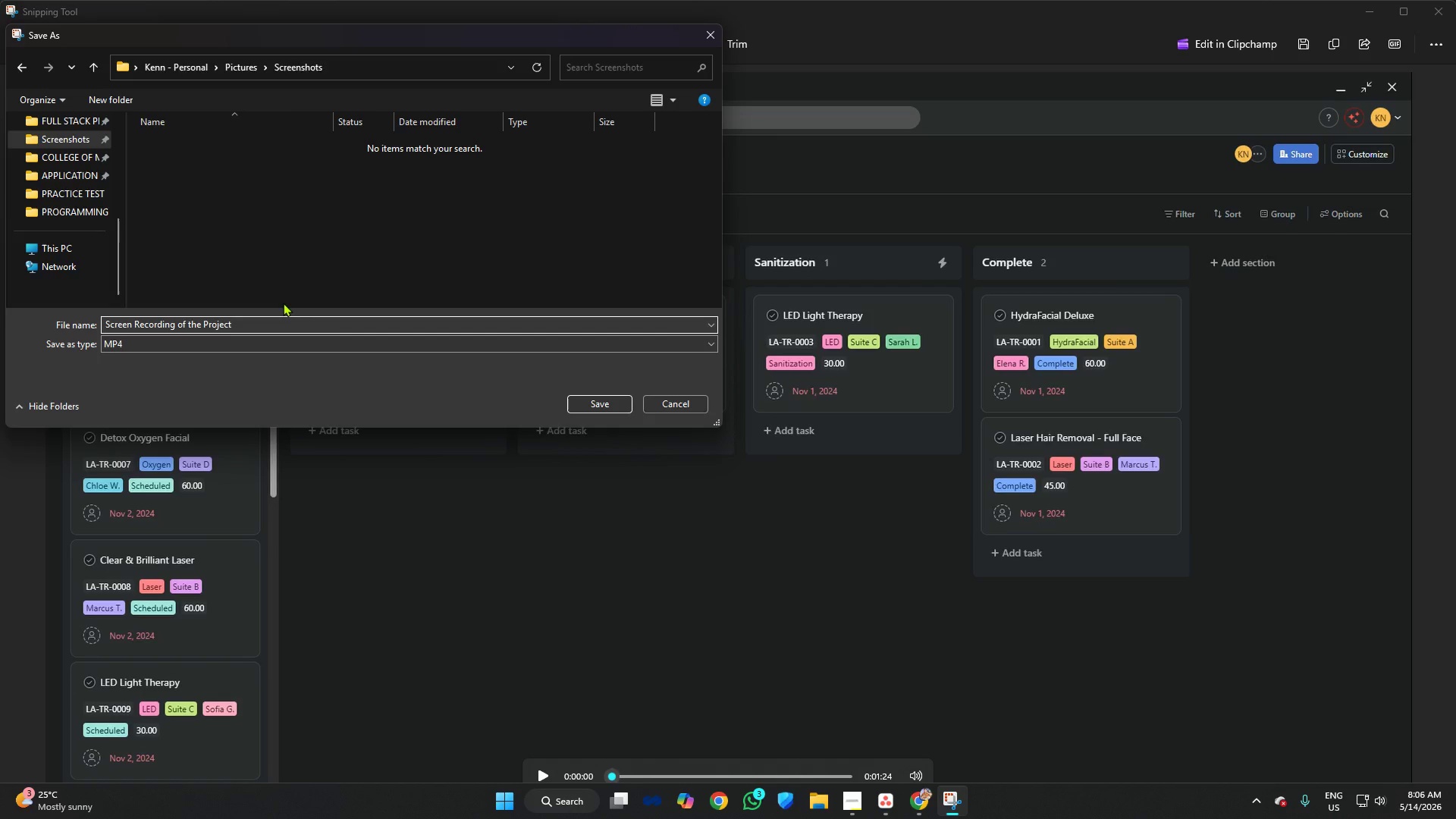 
left_click([613, 403])